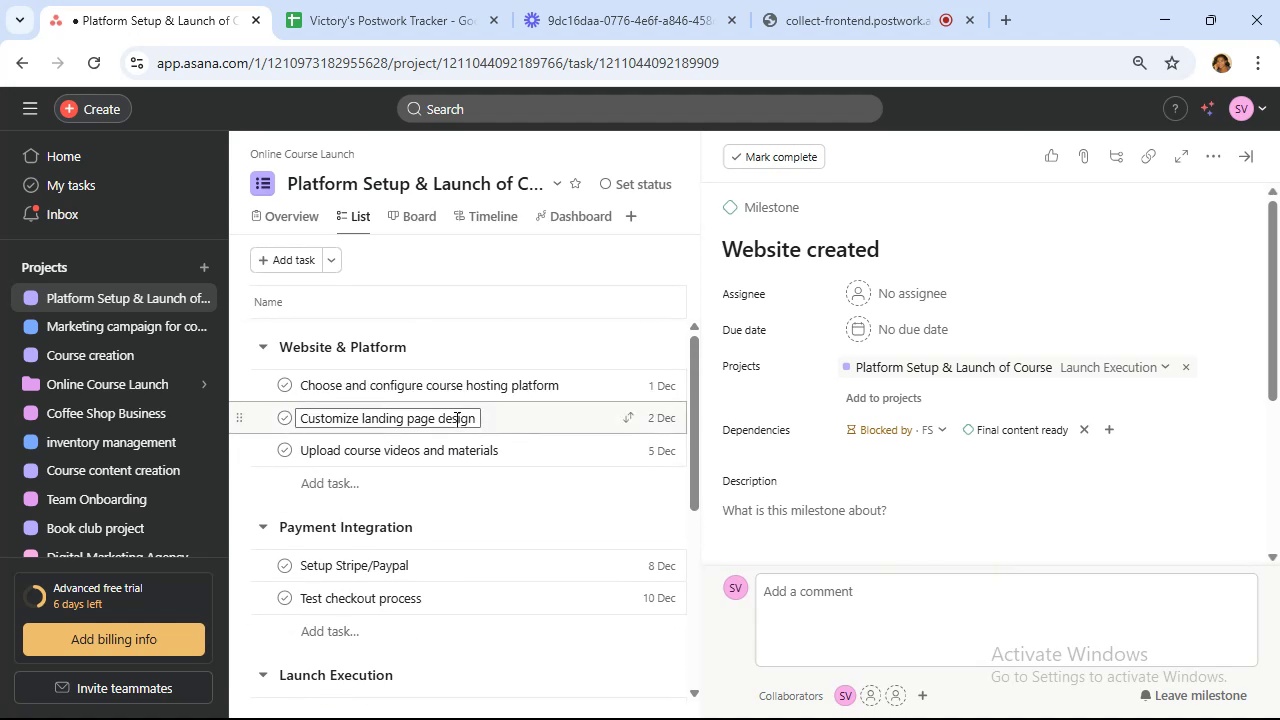 
left_click([1248, 158])
 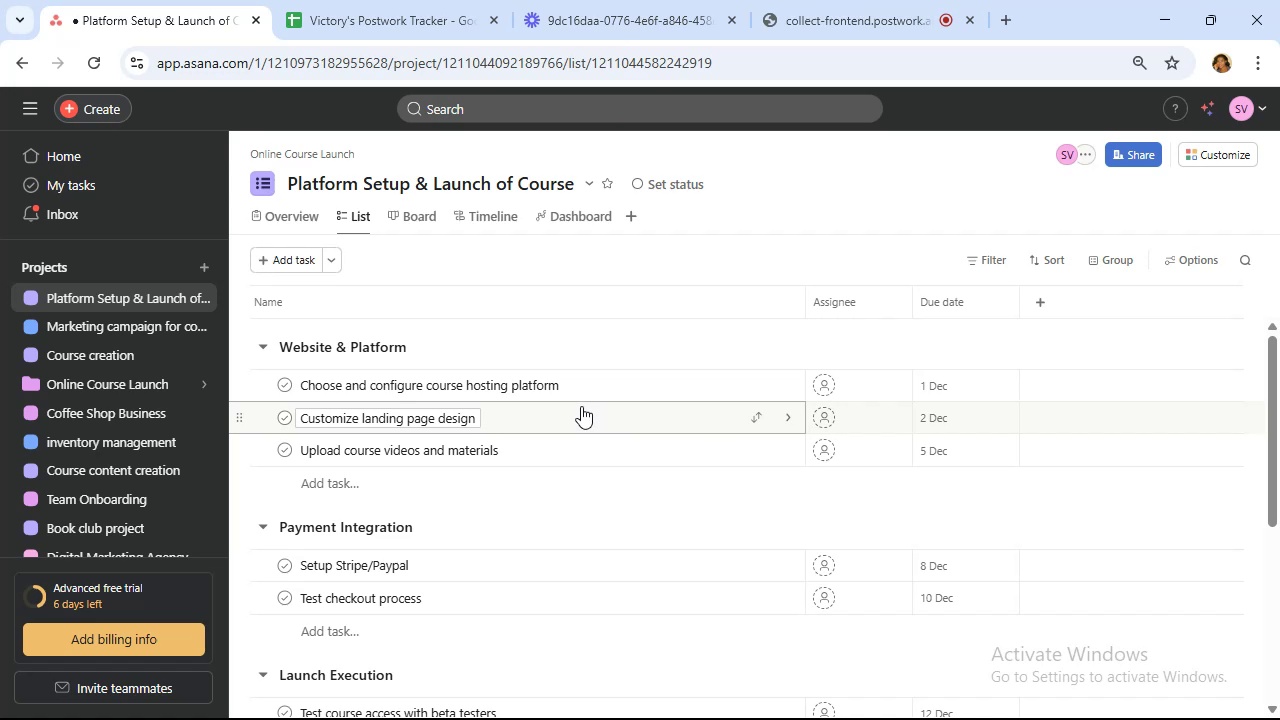 
wait(15.63)
 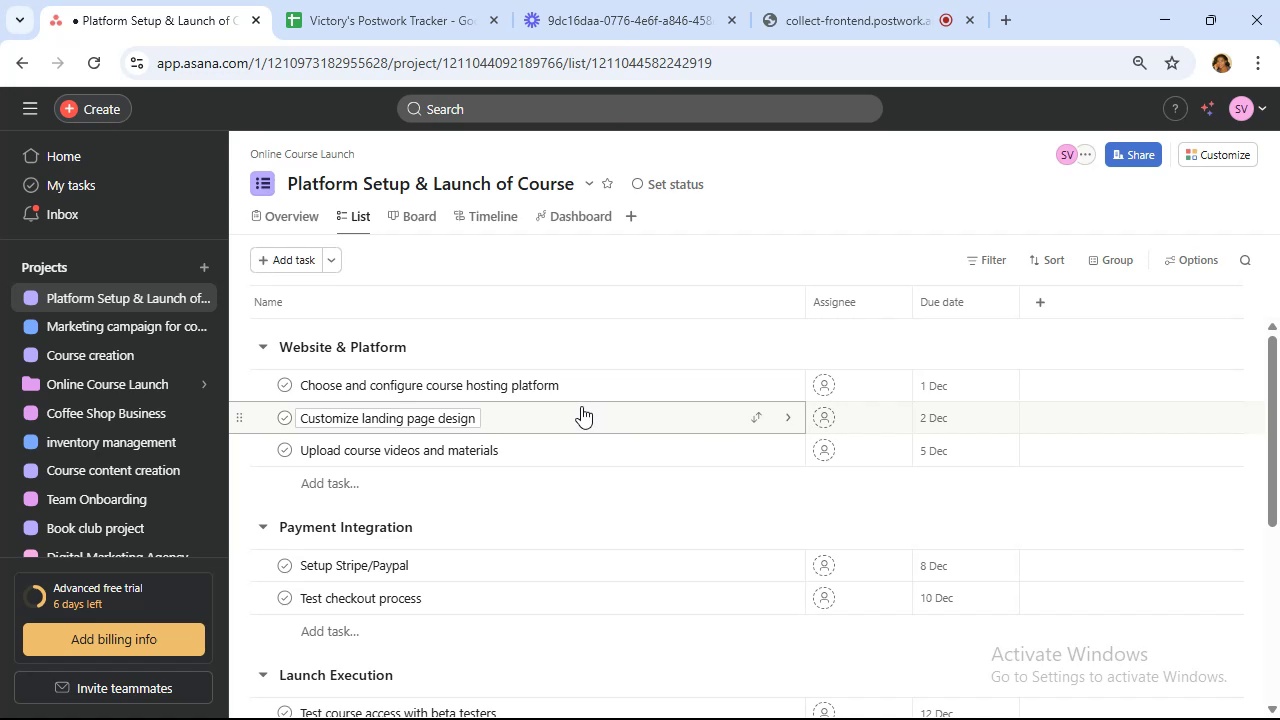 
left_click([110, 353])
 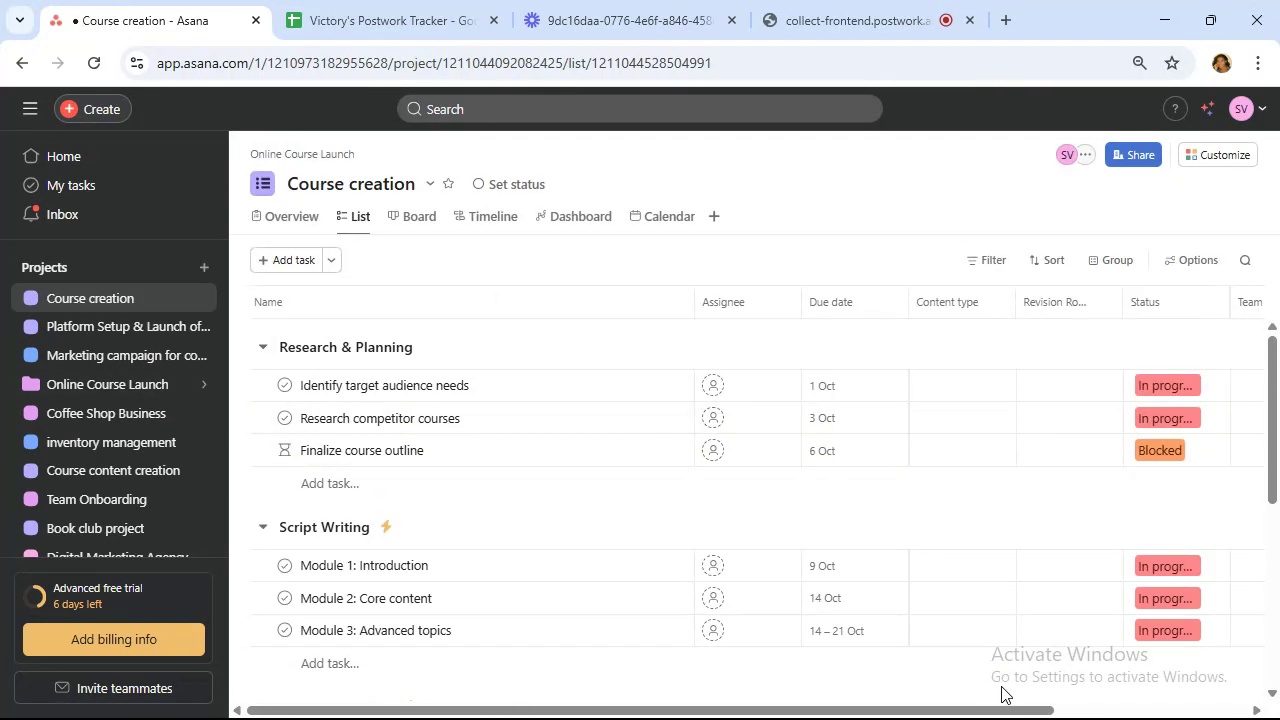 
left_click_drag(start_coordinate=[1006, 706], to_coordinate=[1183, 705])
 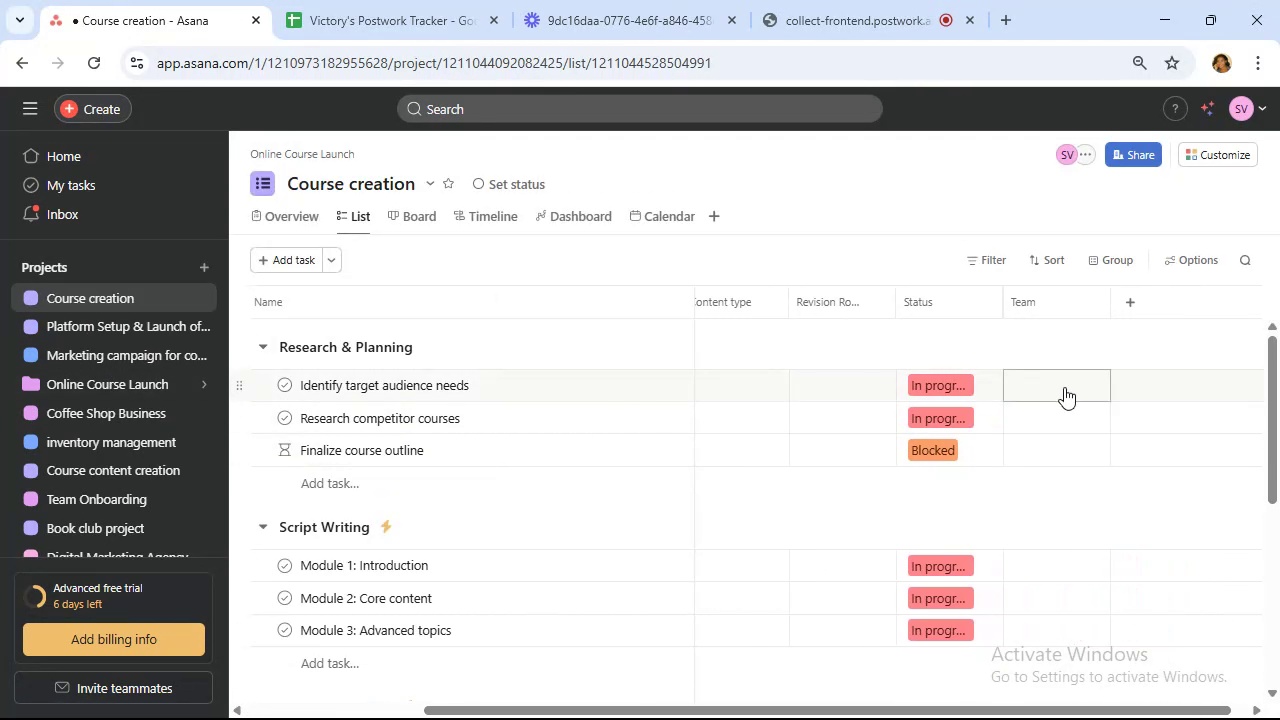 
mouse_move([1075, 403])
 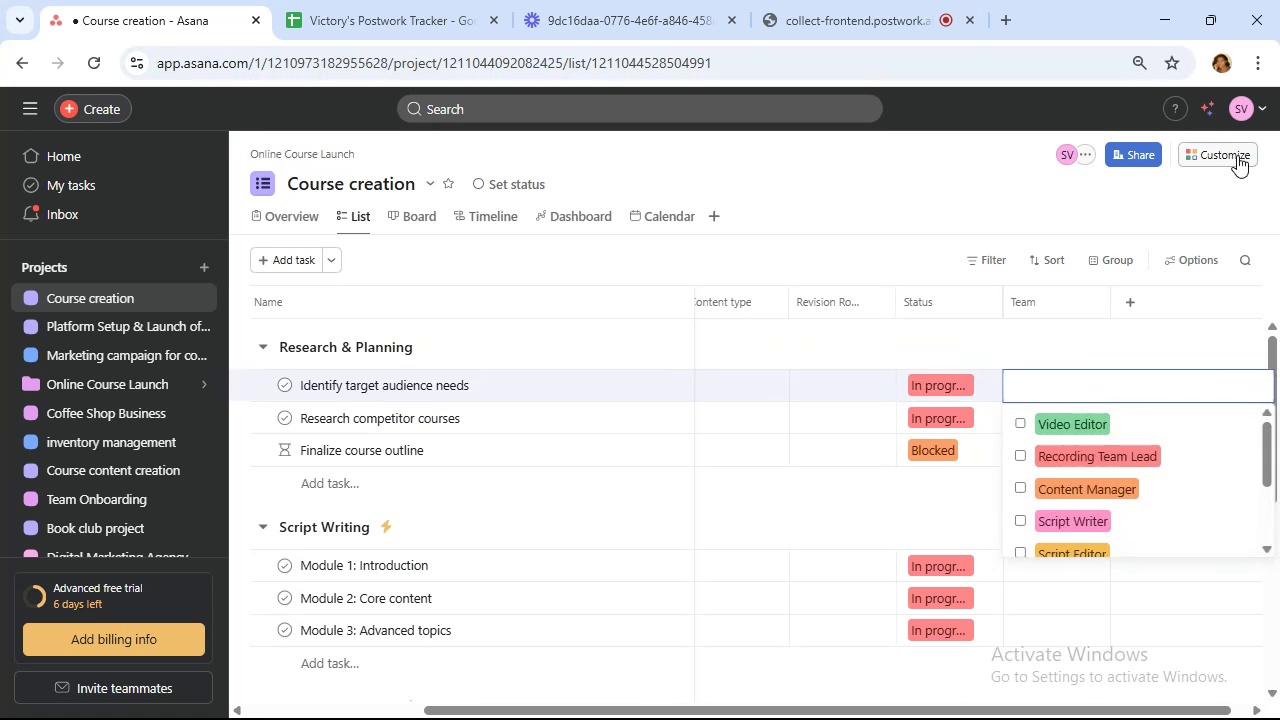 
left_click([1237, 155])
 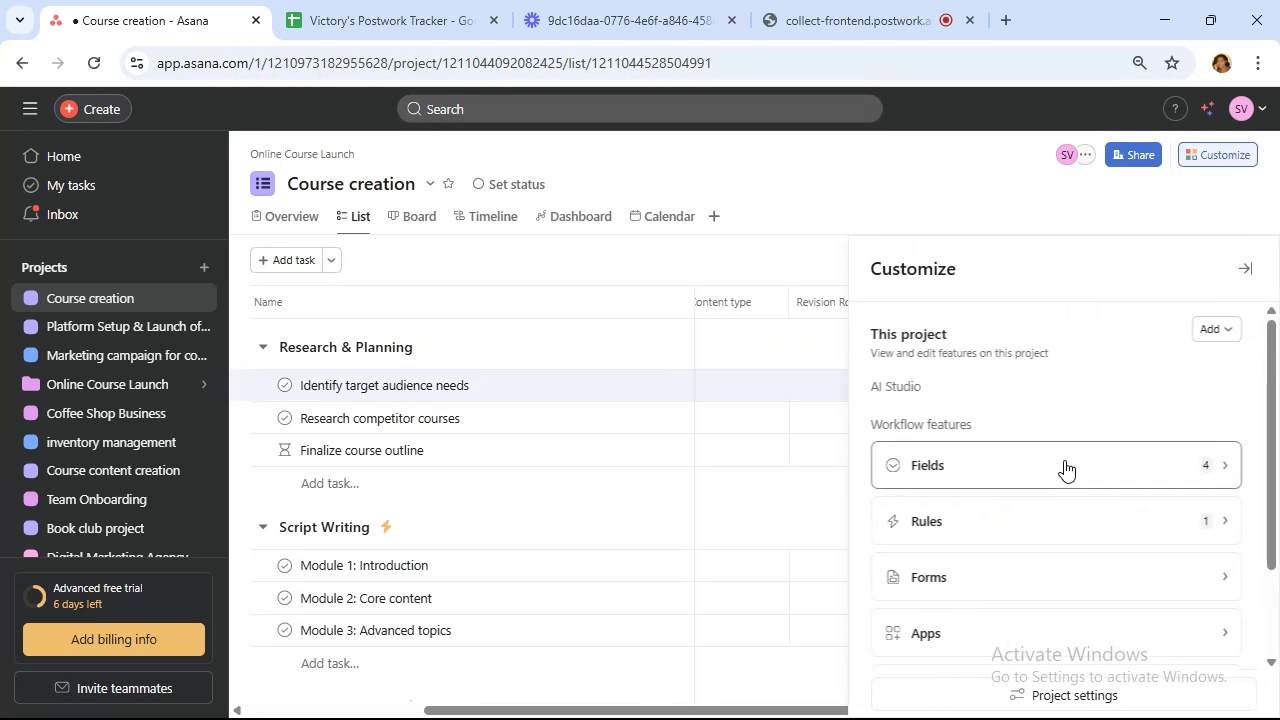 
left_click([1064, 460])
 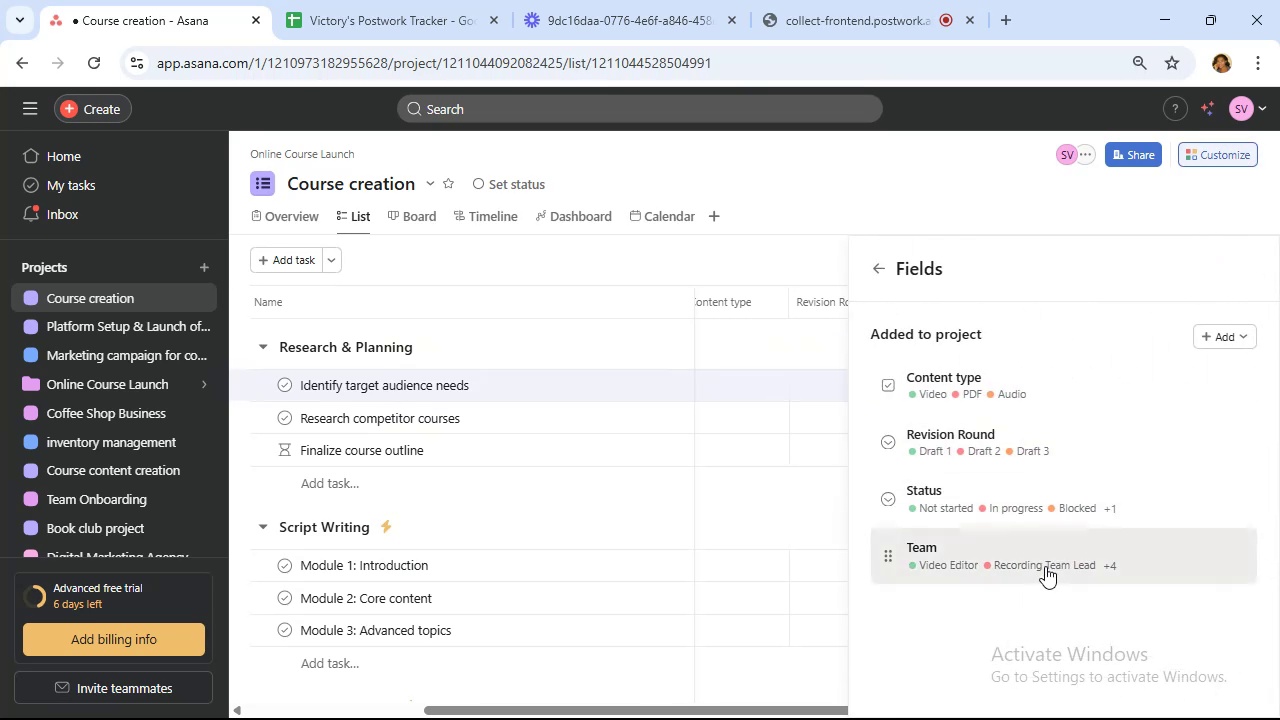 
left_click([1045, 566])
 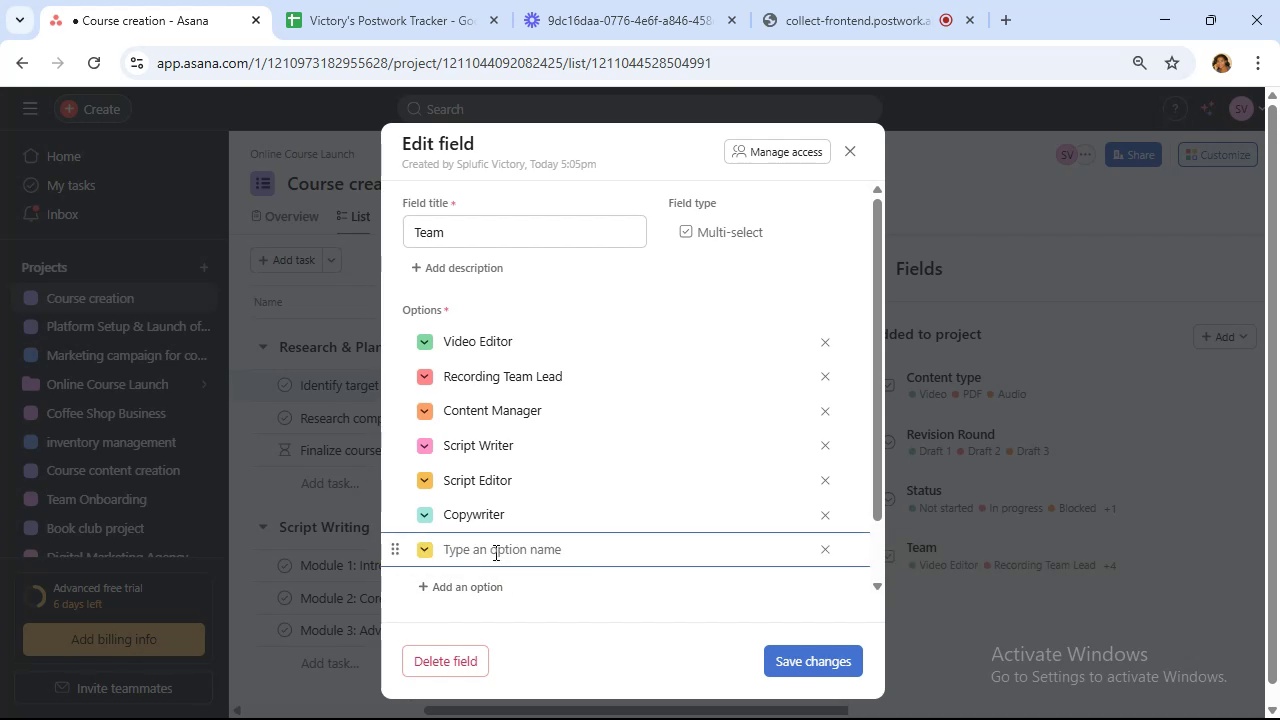 
type(Researcher)
 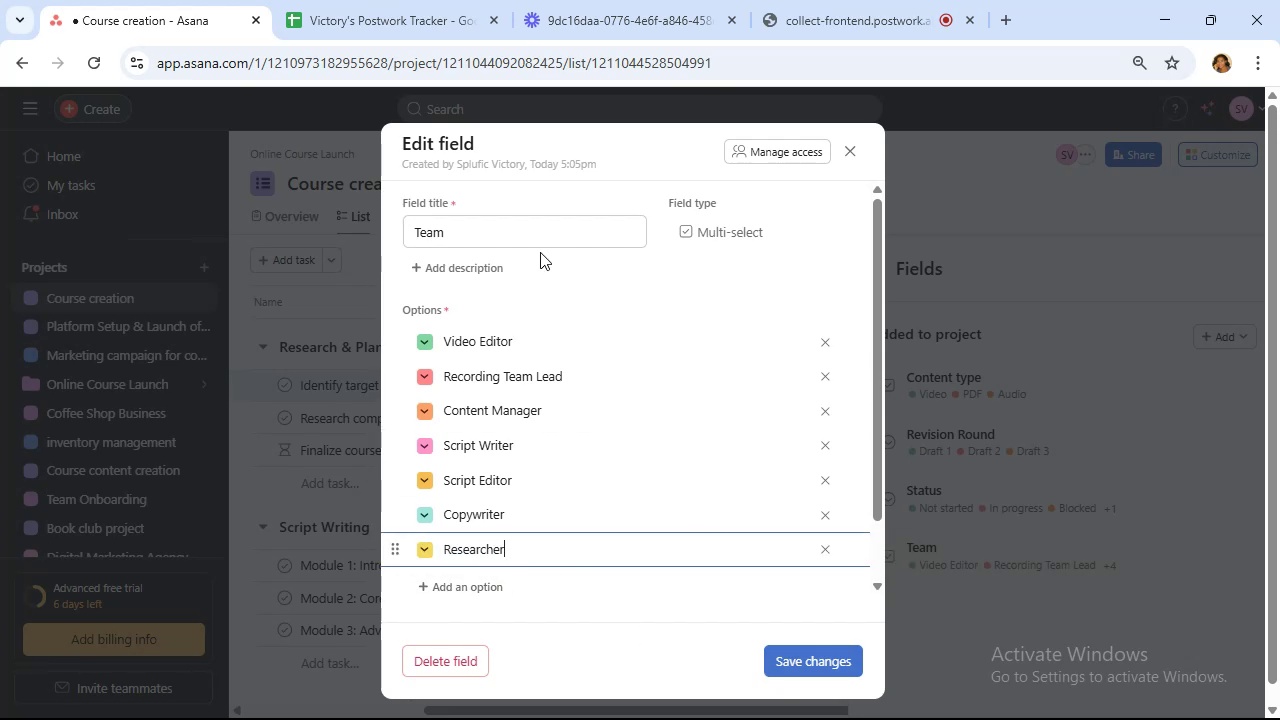 
left_click([525, 230])
 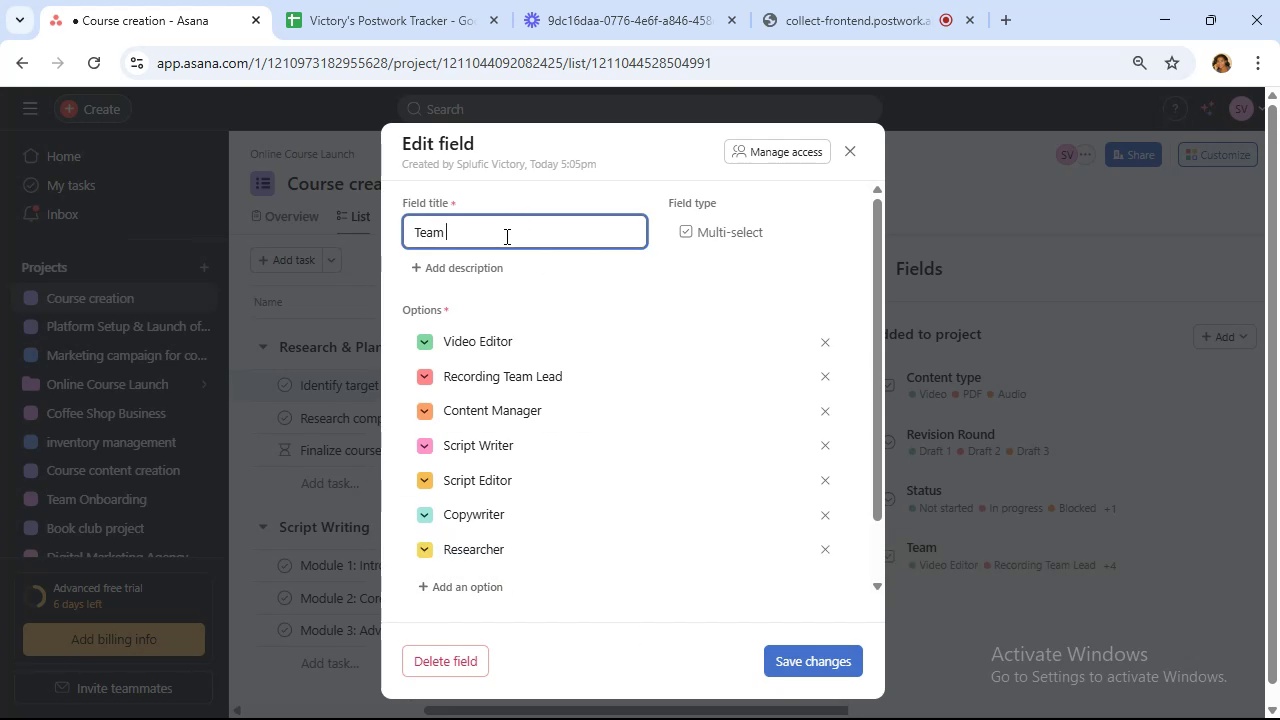 
type( Member)
 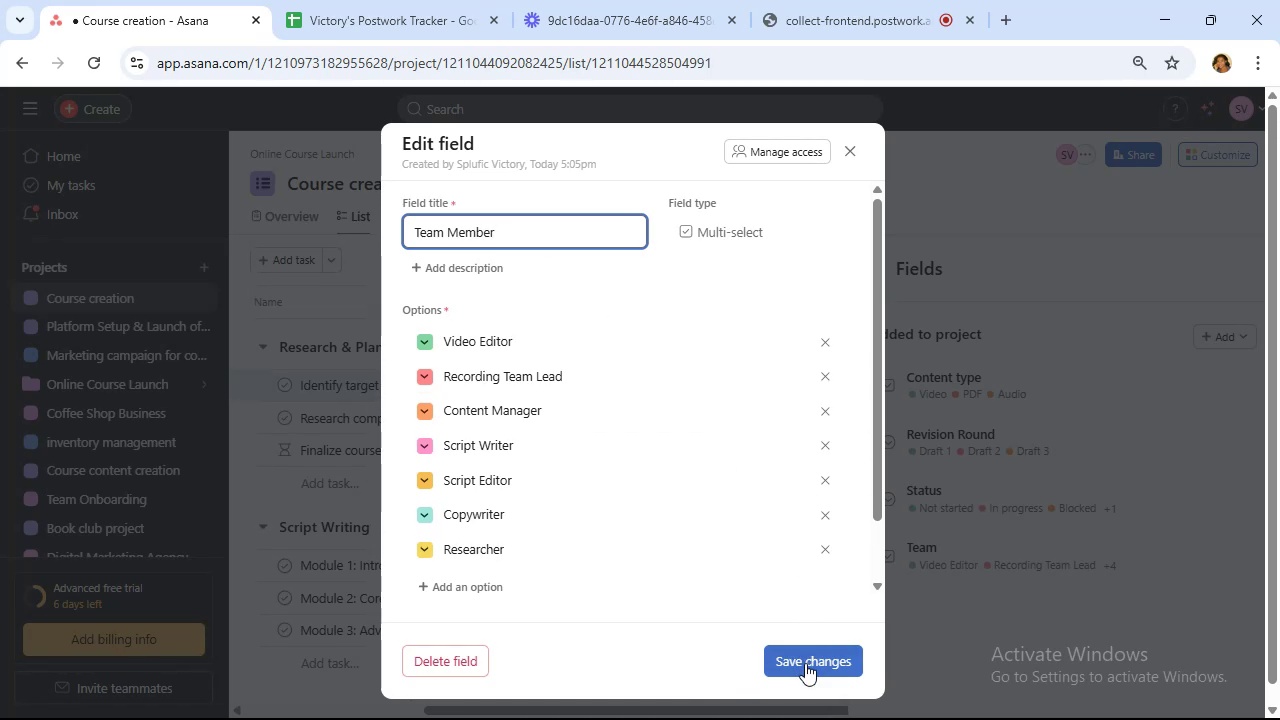 
left_click([805, 663])
 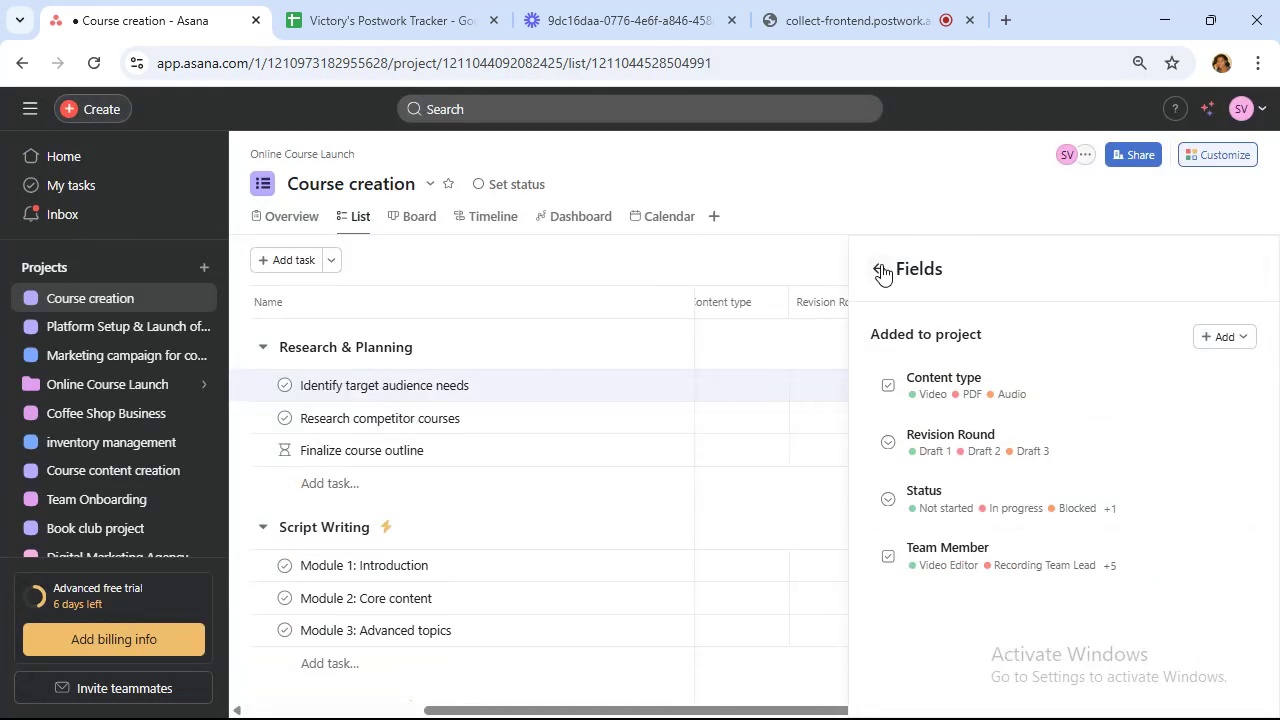 
left_click([874, 264])
 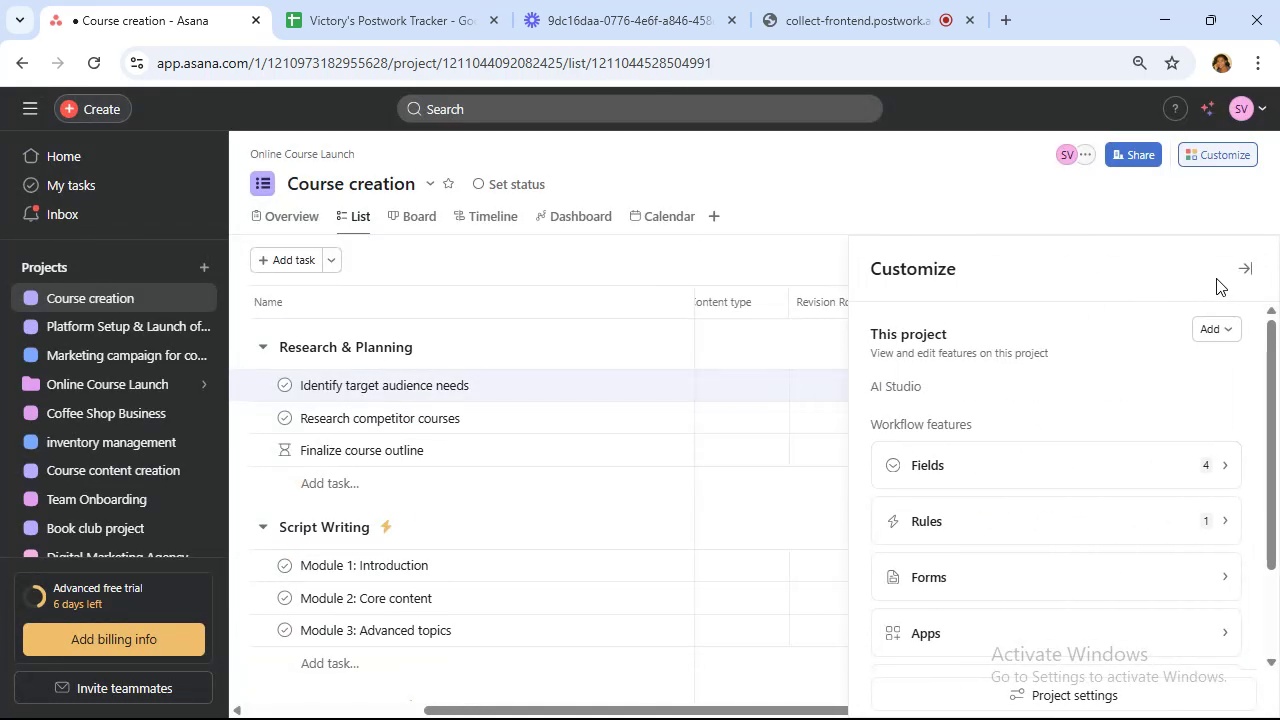 
mouse_move([1211, 279])
 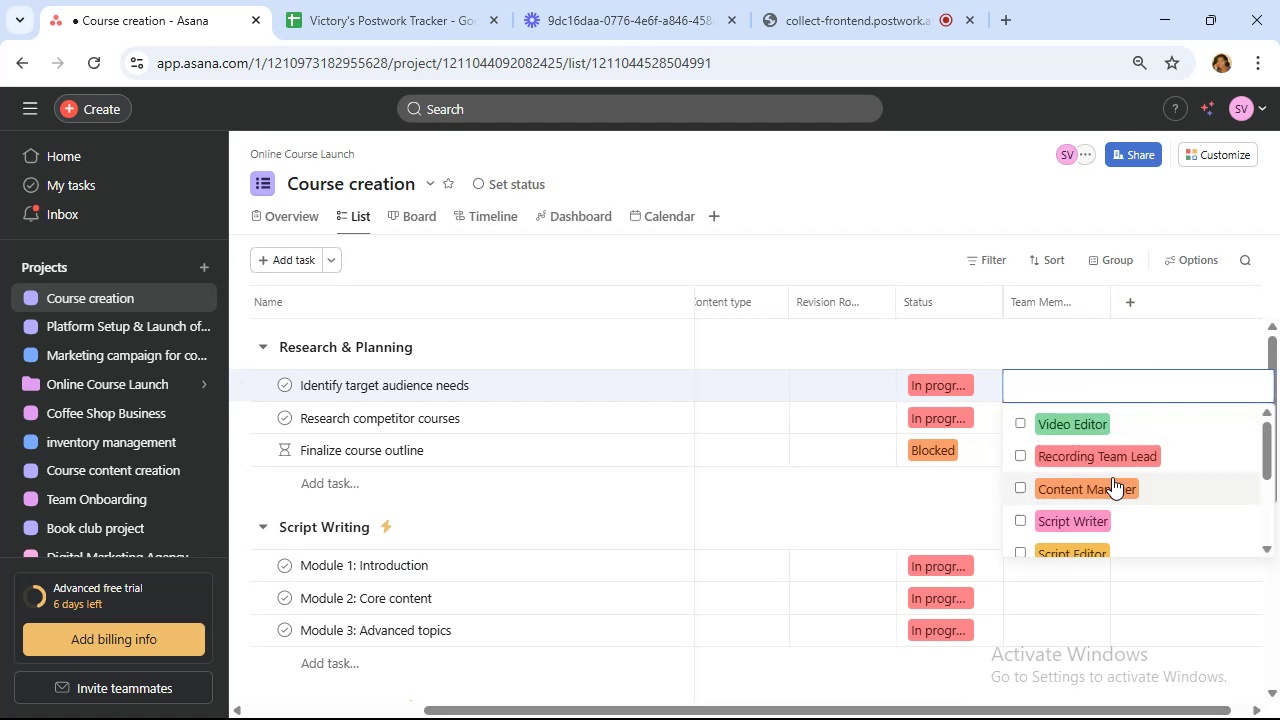 
scroll: coordinate [1110, 474], scroll_direction: down, amount: 3.0
 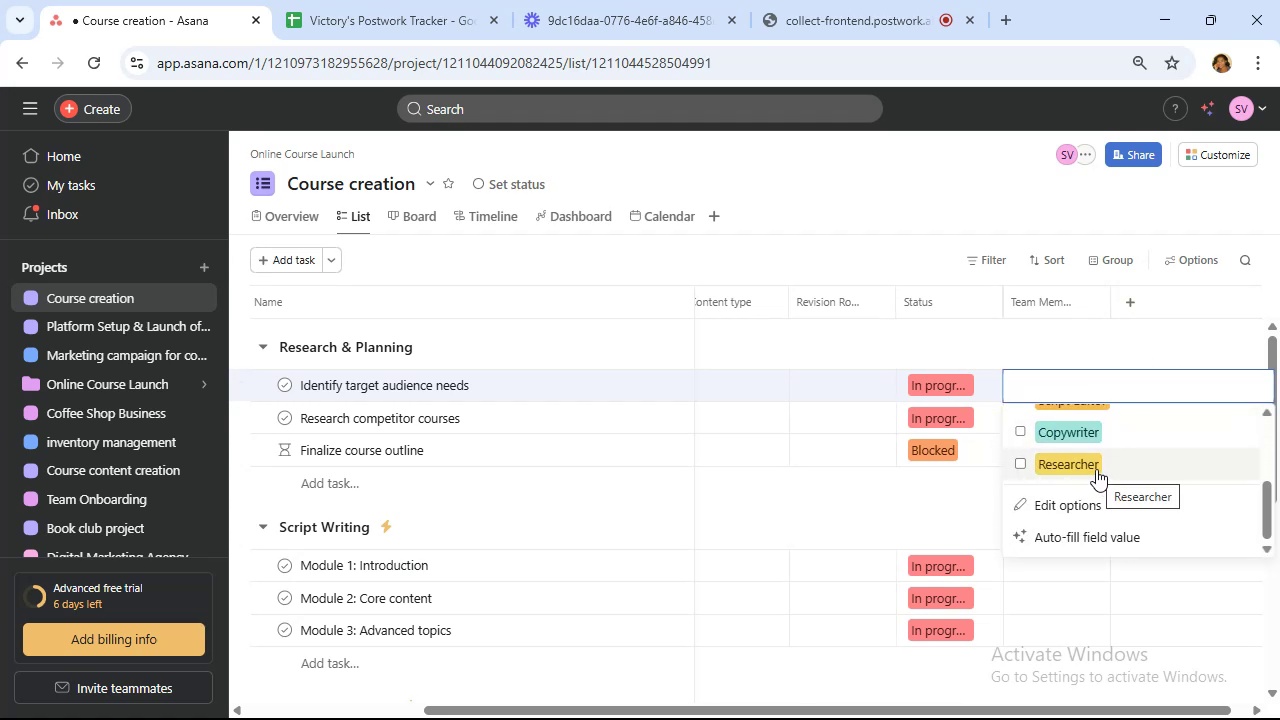 
left_click([1095, 468])
 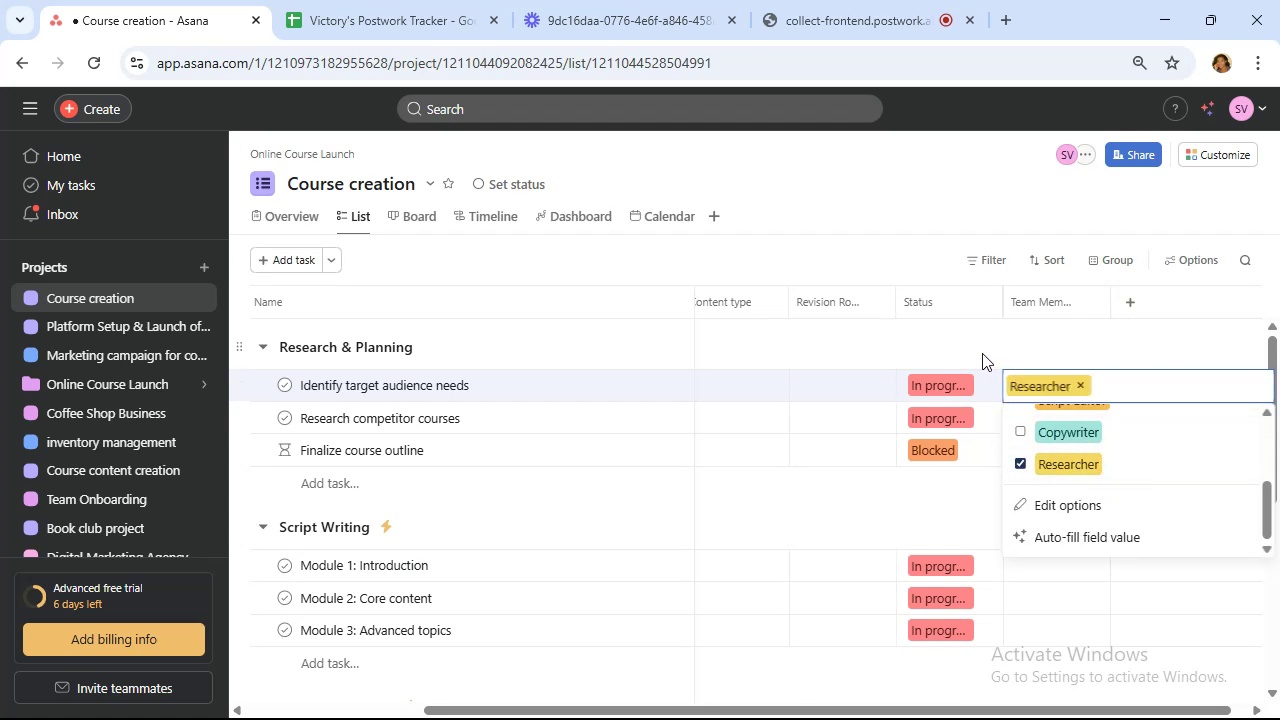 
left_click([982, 353])
 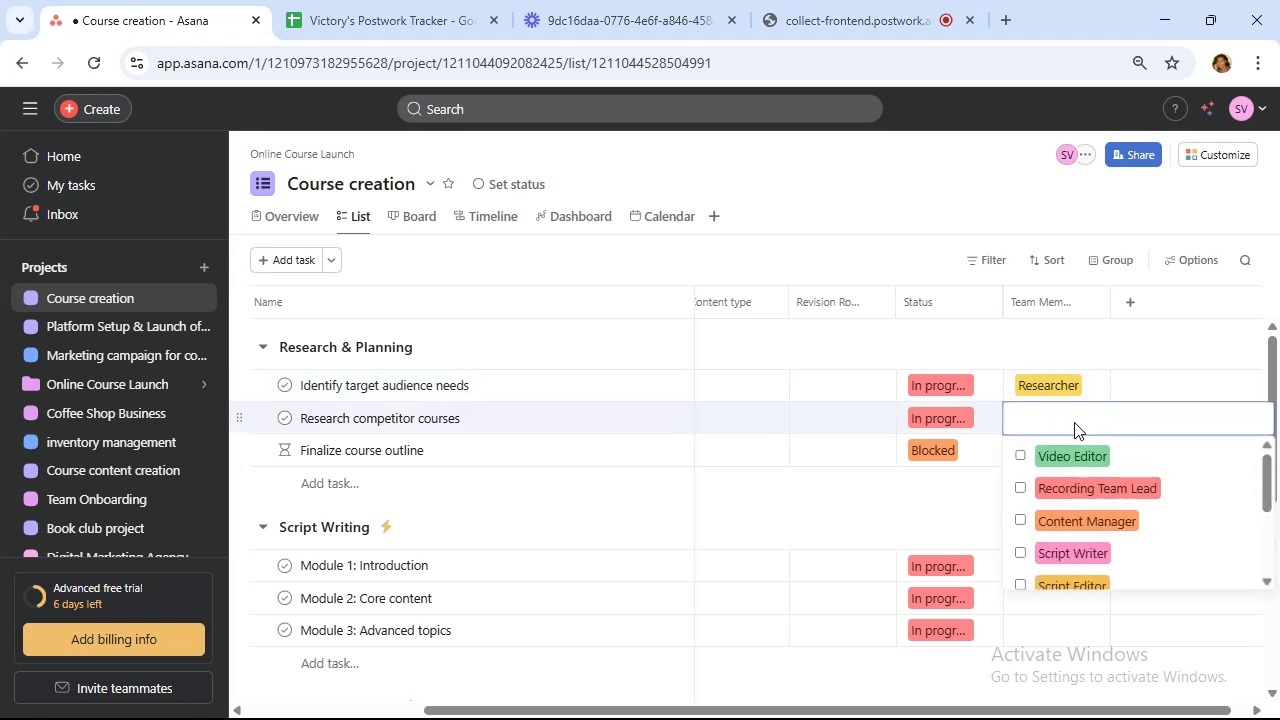 
left_click([1074, 422])
 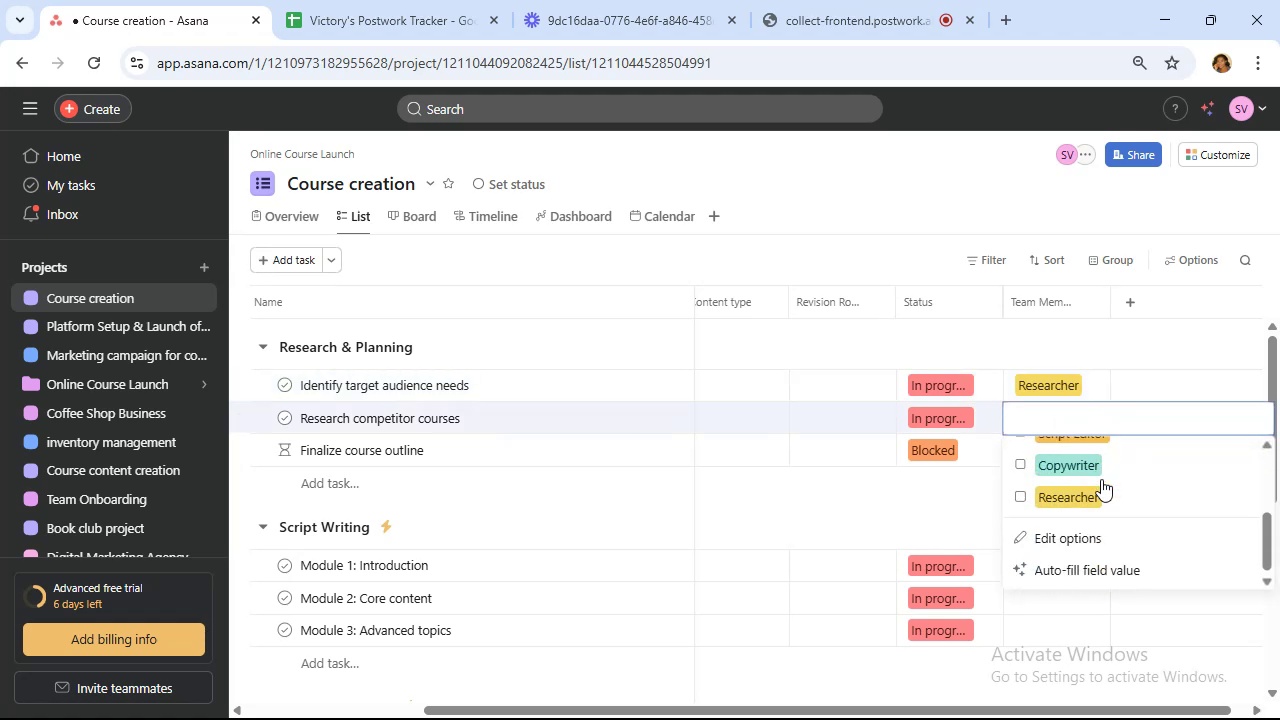 
scroll: coordinate [1101, 479], scroll_direction: down, amount: 4.0
 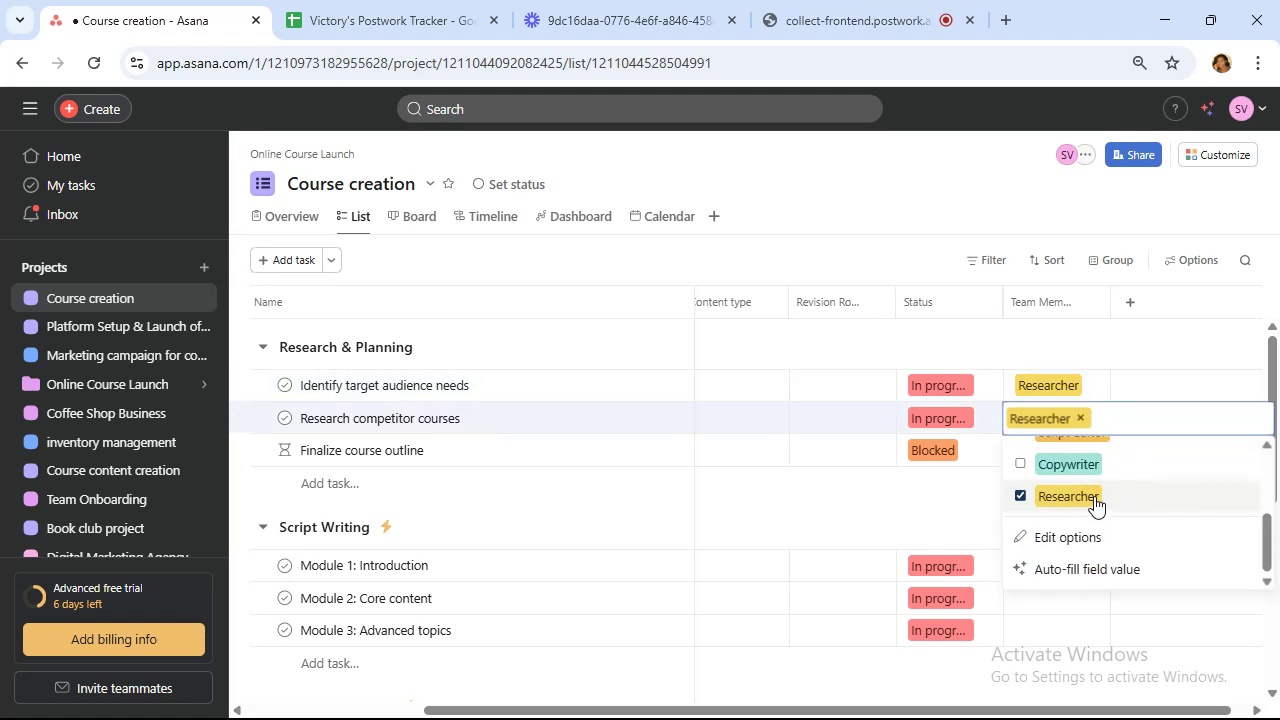 
left_click([1096, 498])
 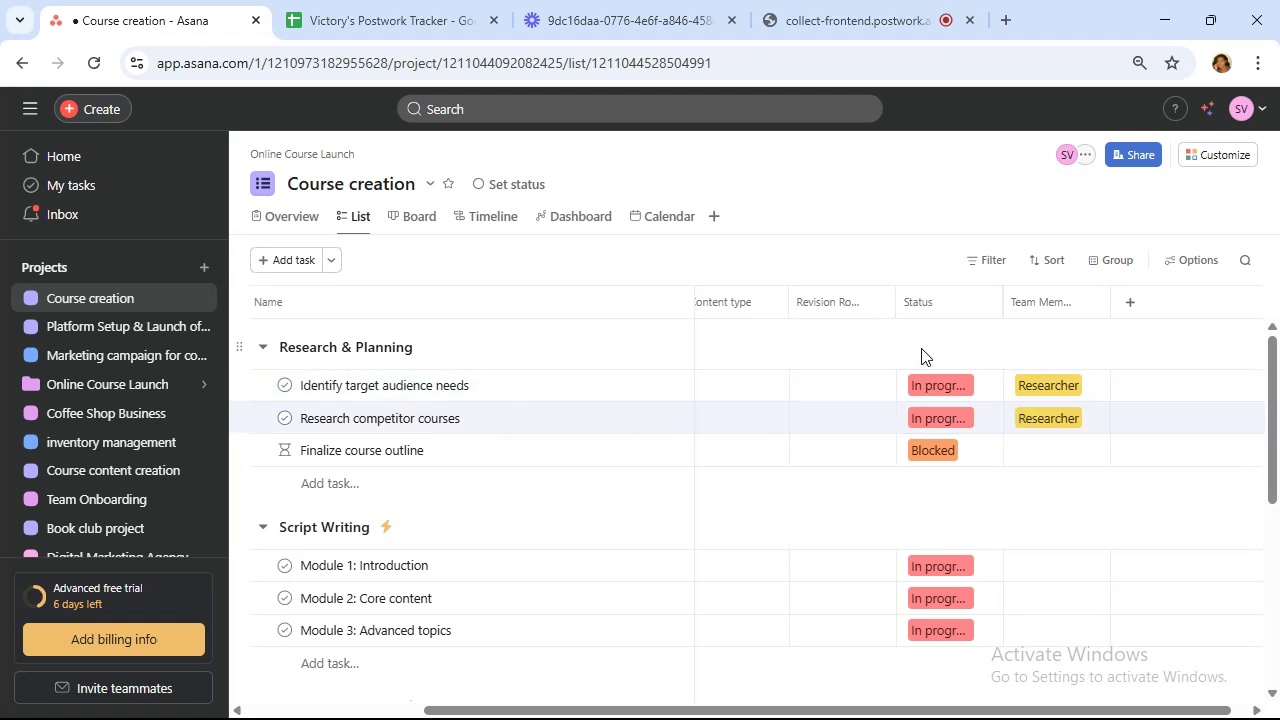 
left_click([921, 348])
 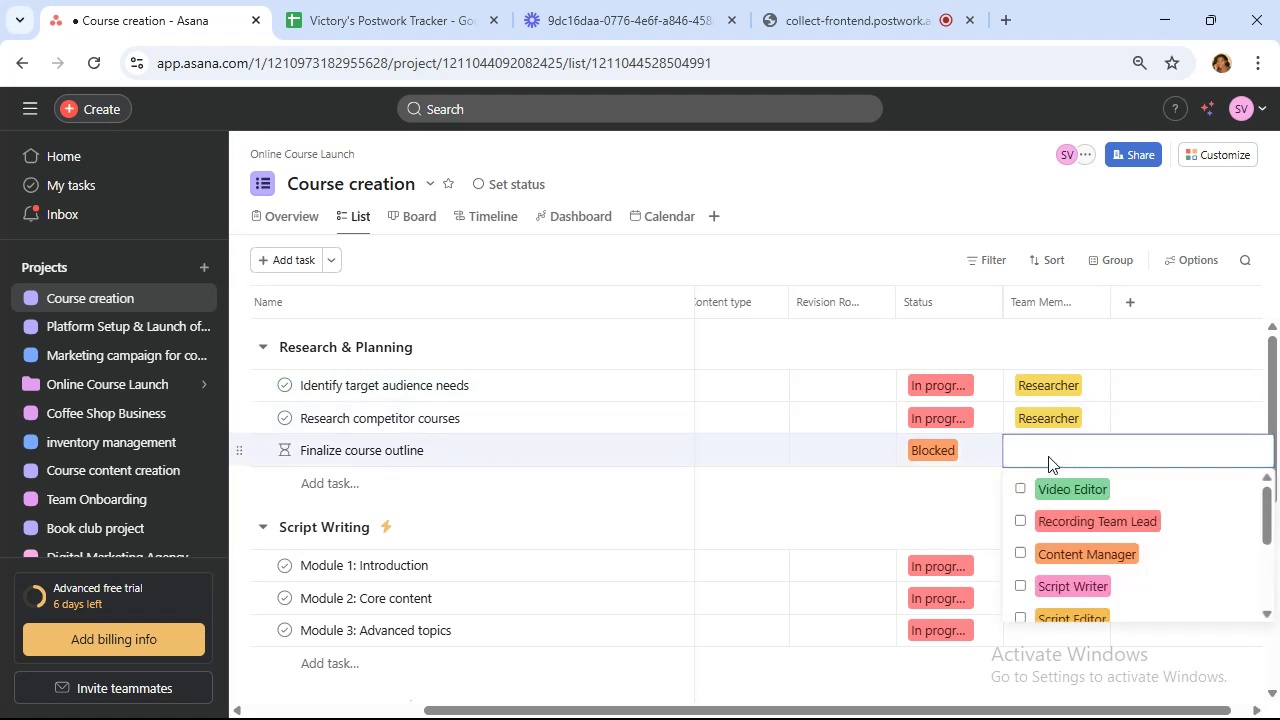 
left_click([1048, 456])
 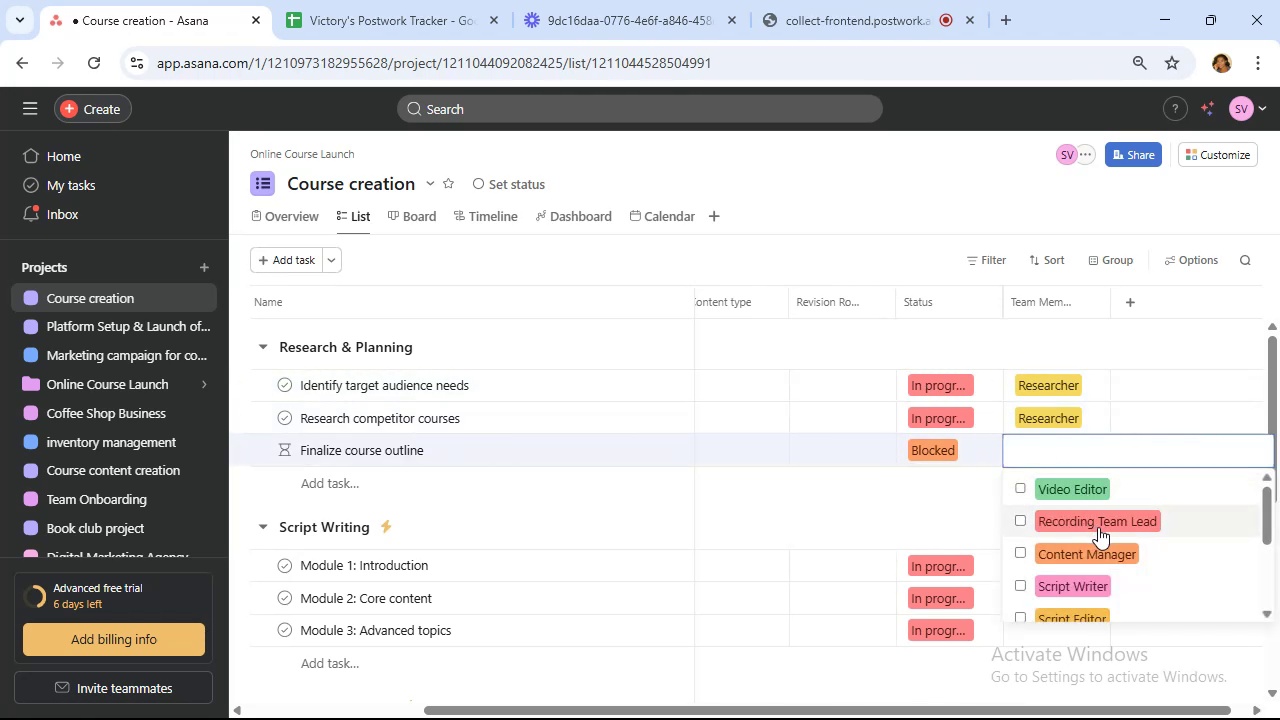 
scroll: coordinate [1097, 527], scroll_direction: down, amount: 1.0
 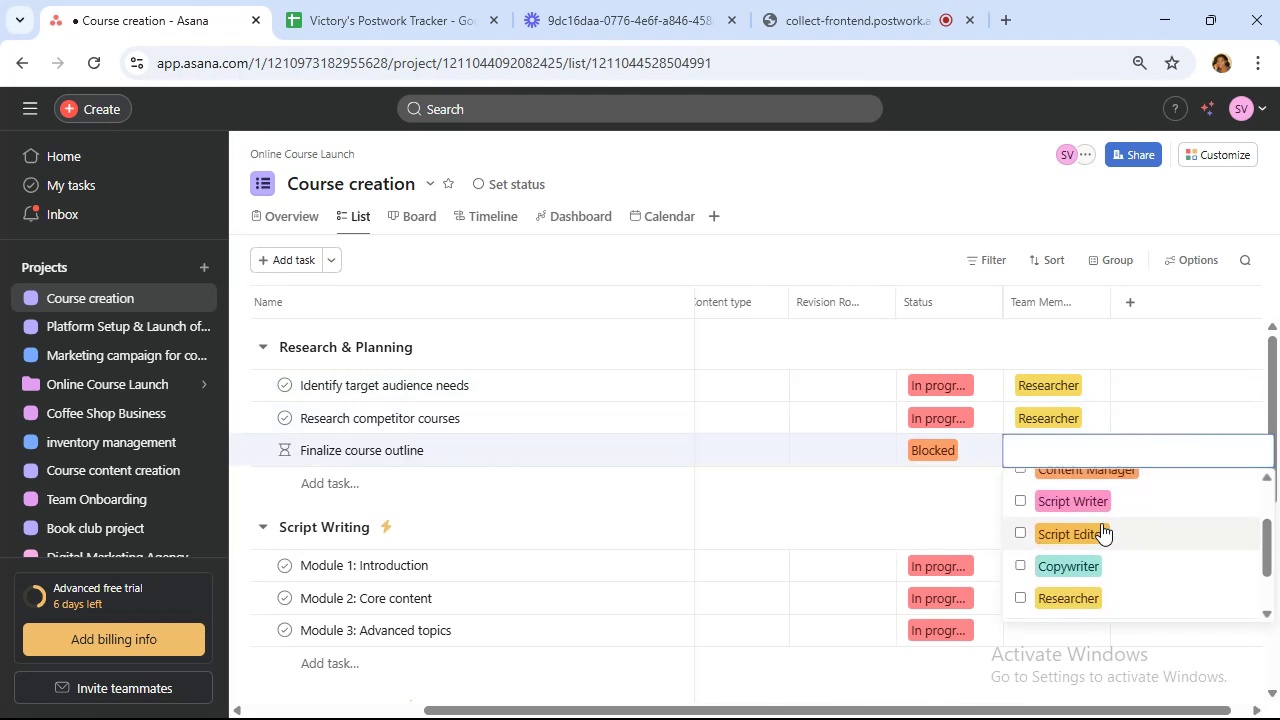 
scroll: coordinate [1101, 523], scroll_direction: up, amount: 1.0
 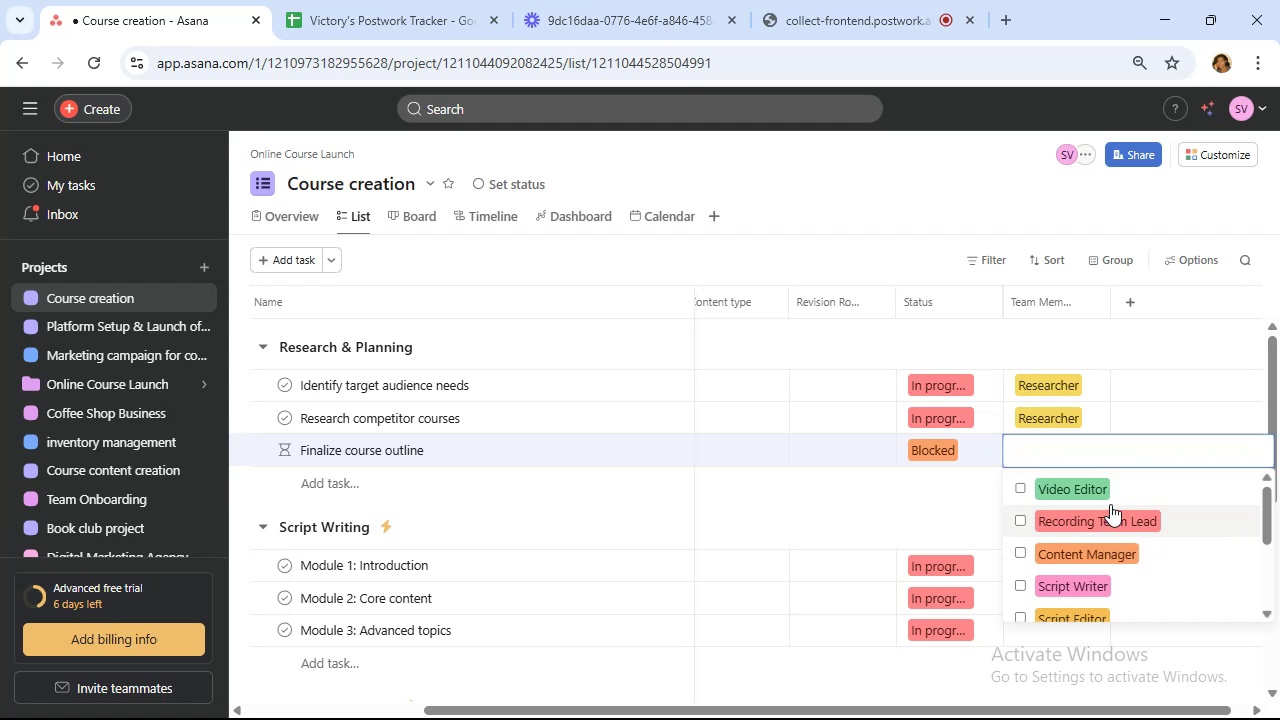 
wait(9.15)
 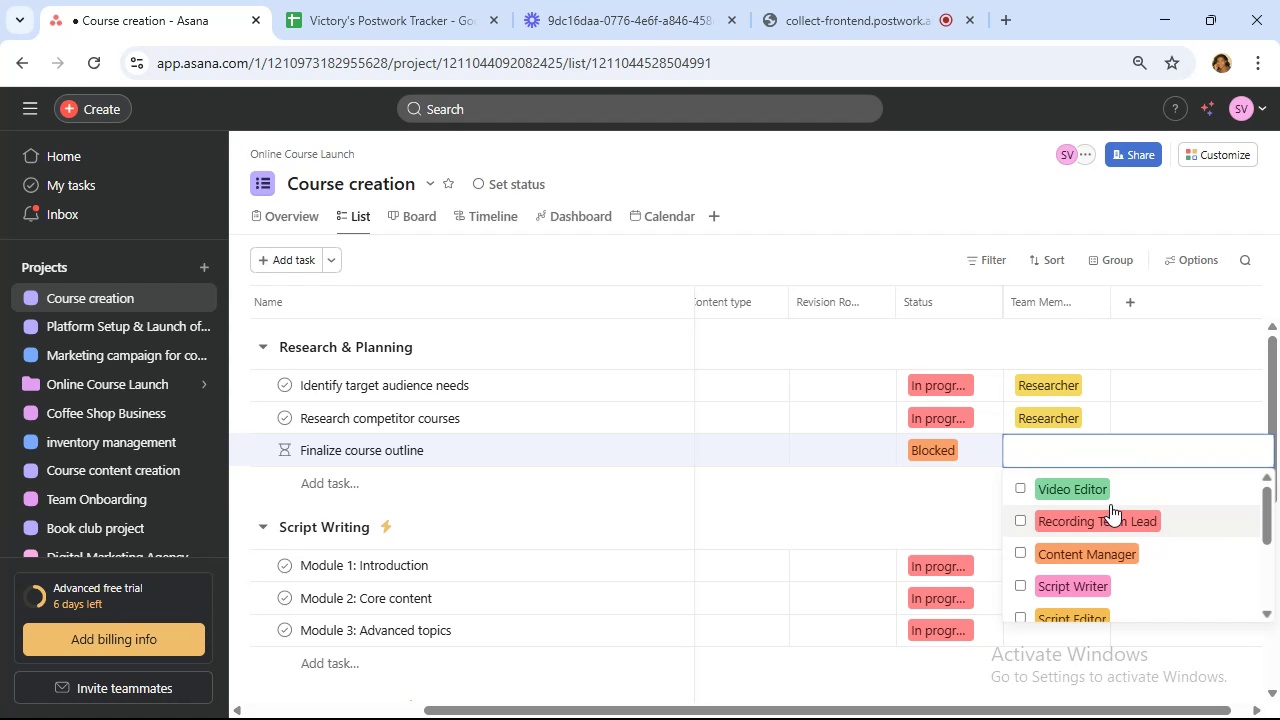 
scroll: coordinate [1157, 527], scroll_direction: down, amount: 1.0
 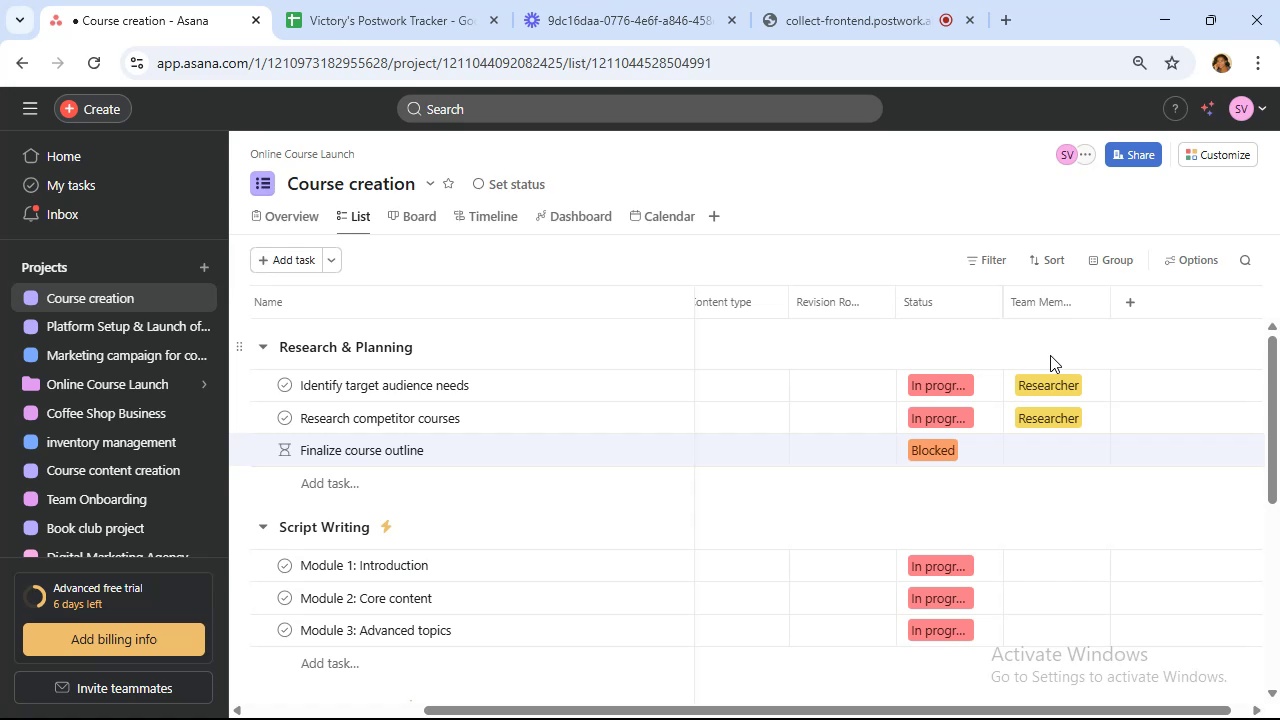 
wait(8.3)
 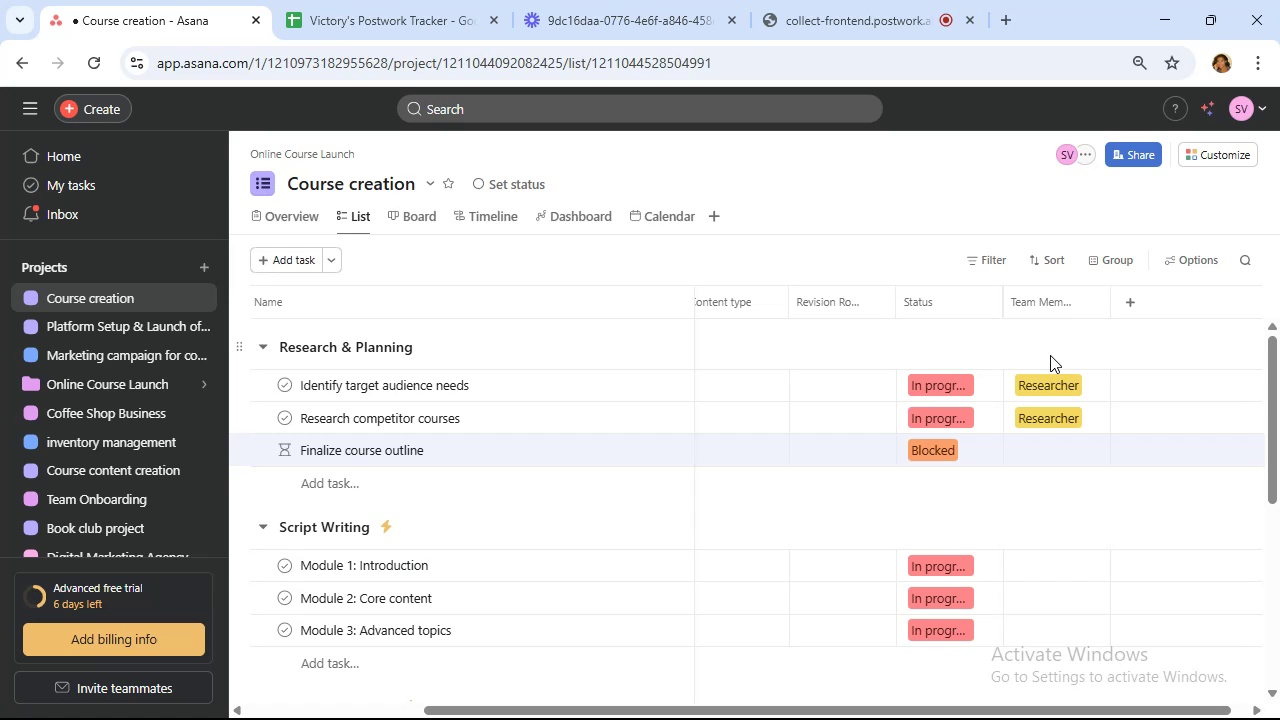 
left_click([1209, 161])
 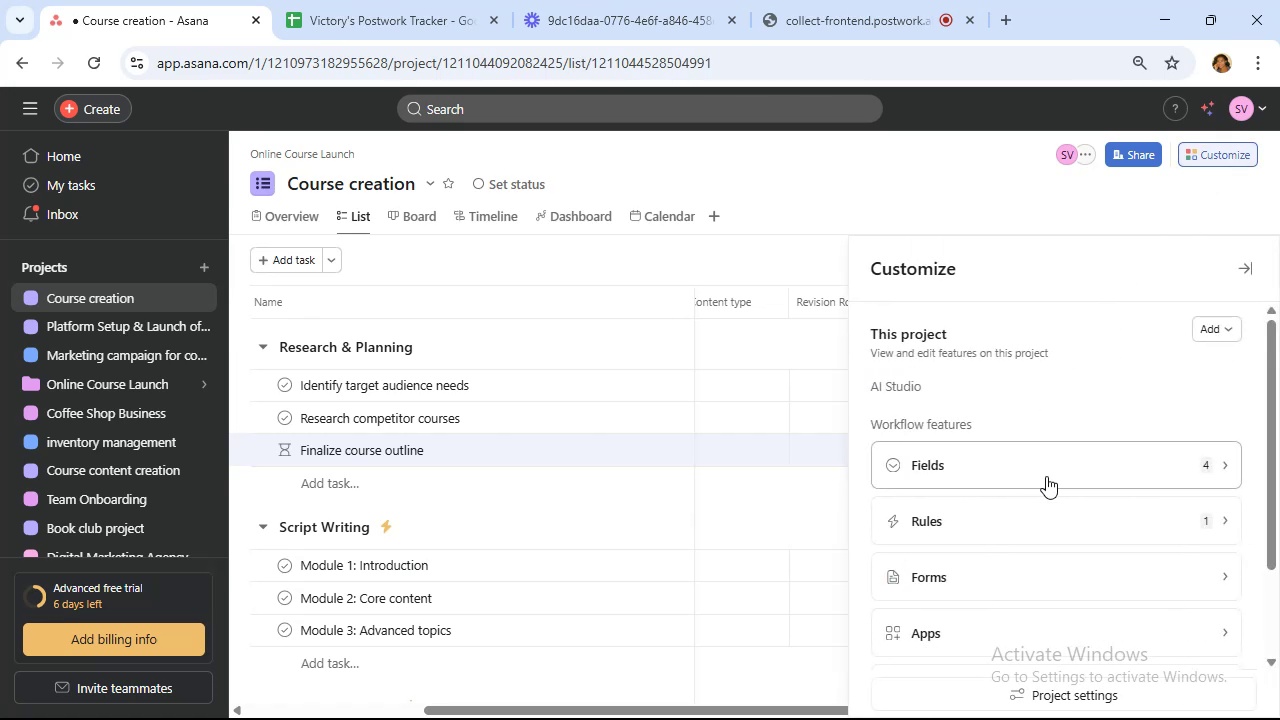 
mouse_move([1044, 453])
 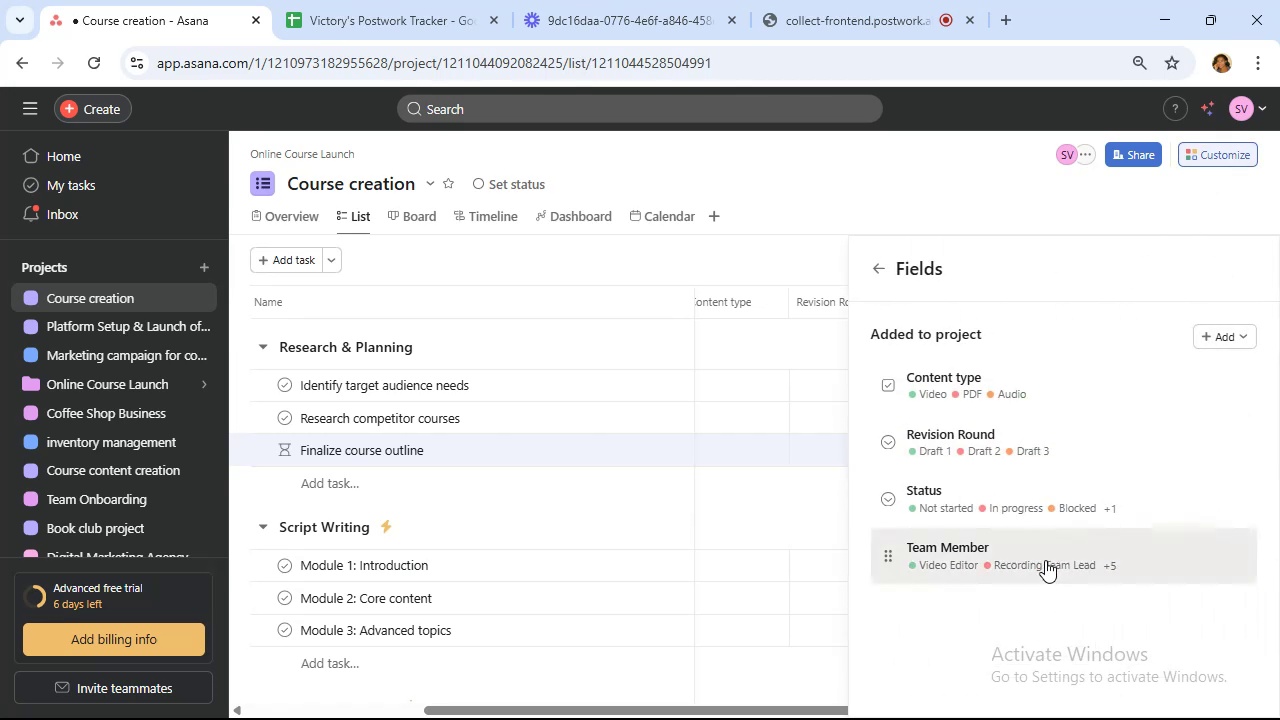 
left_click([1045, 560])
 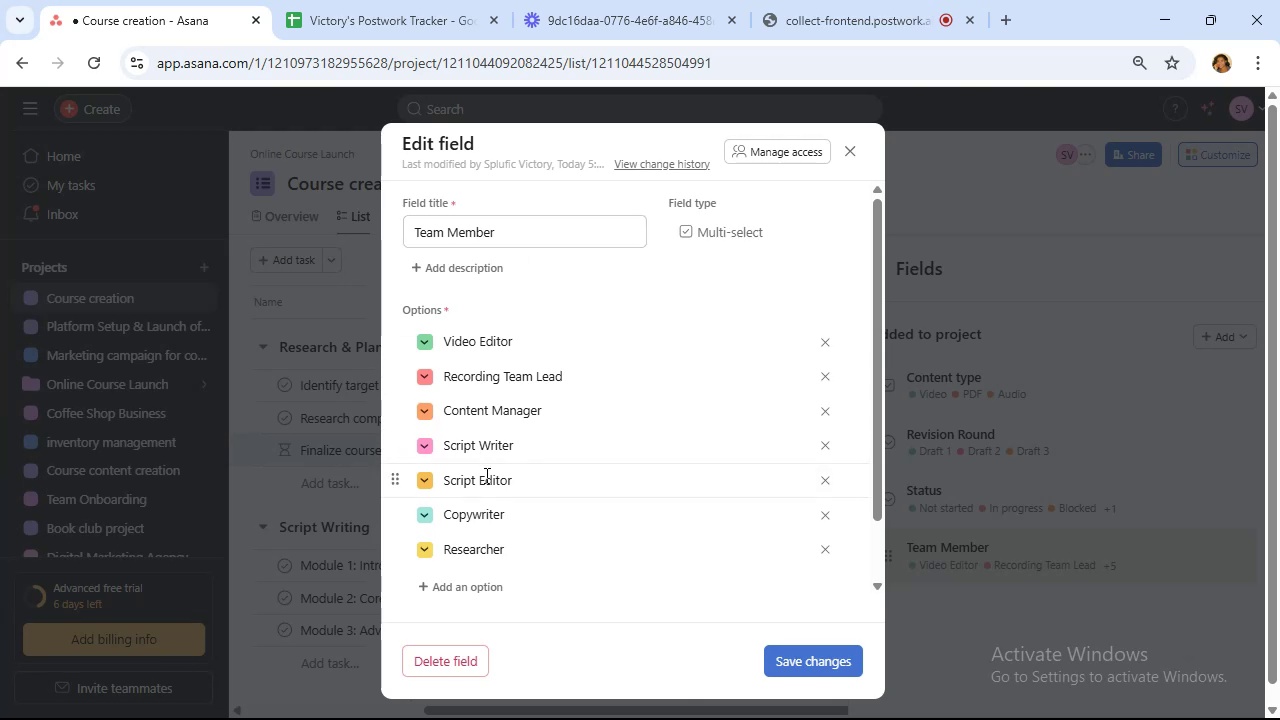 
scroll: coordinate [490, 475], scroll_direction: down, amount: 3.0
 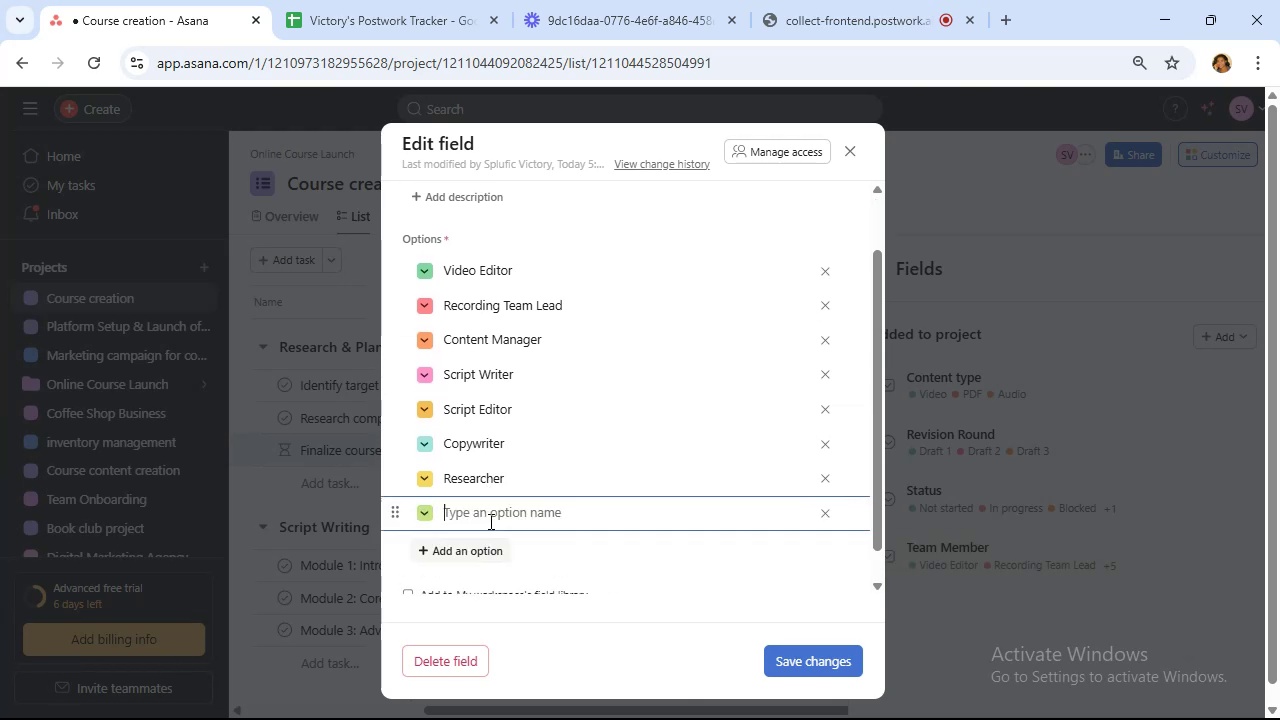 
left_click([489, 521])
 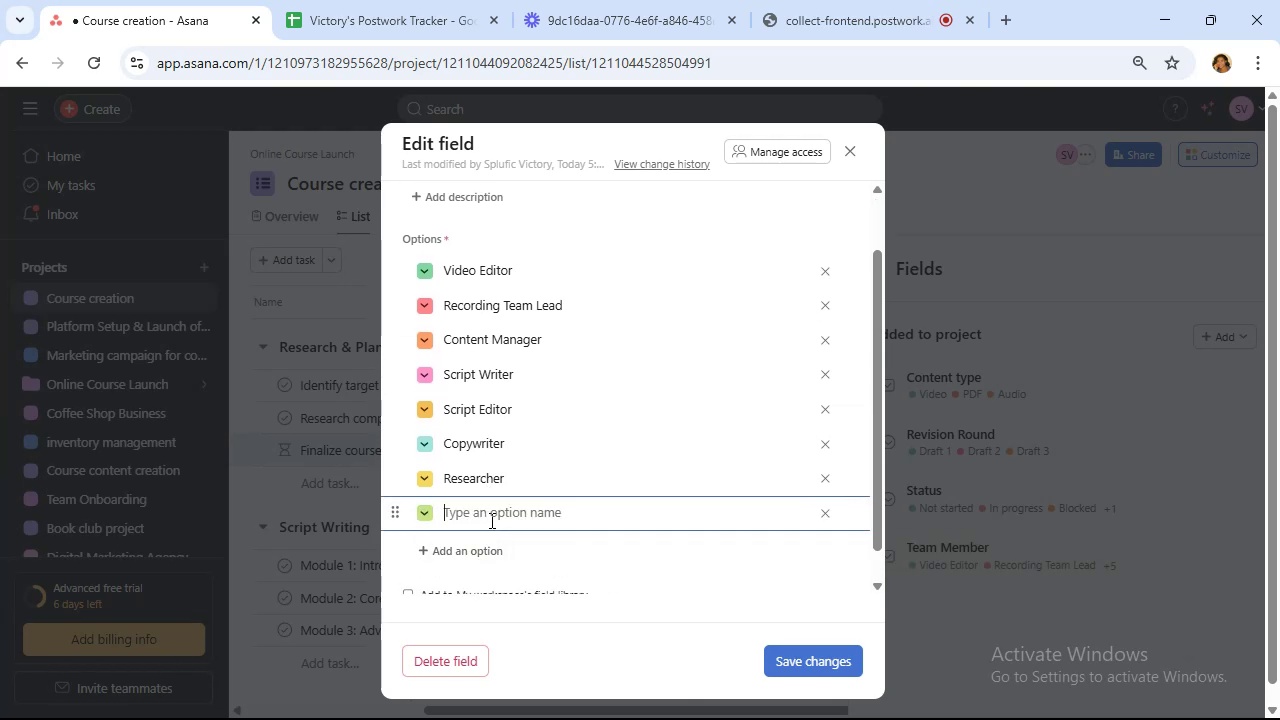 
type(Course assistant)
 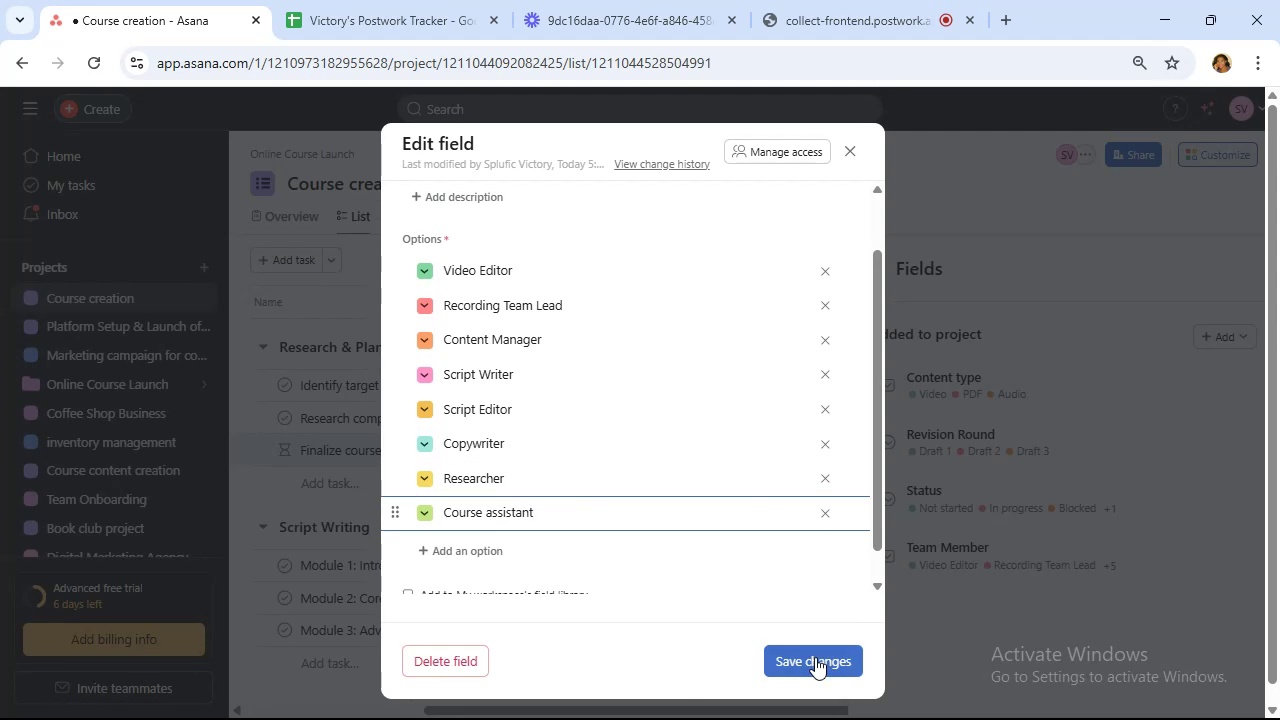 
left_click([815, 657])
 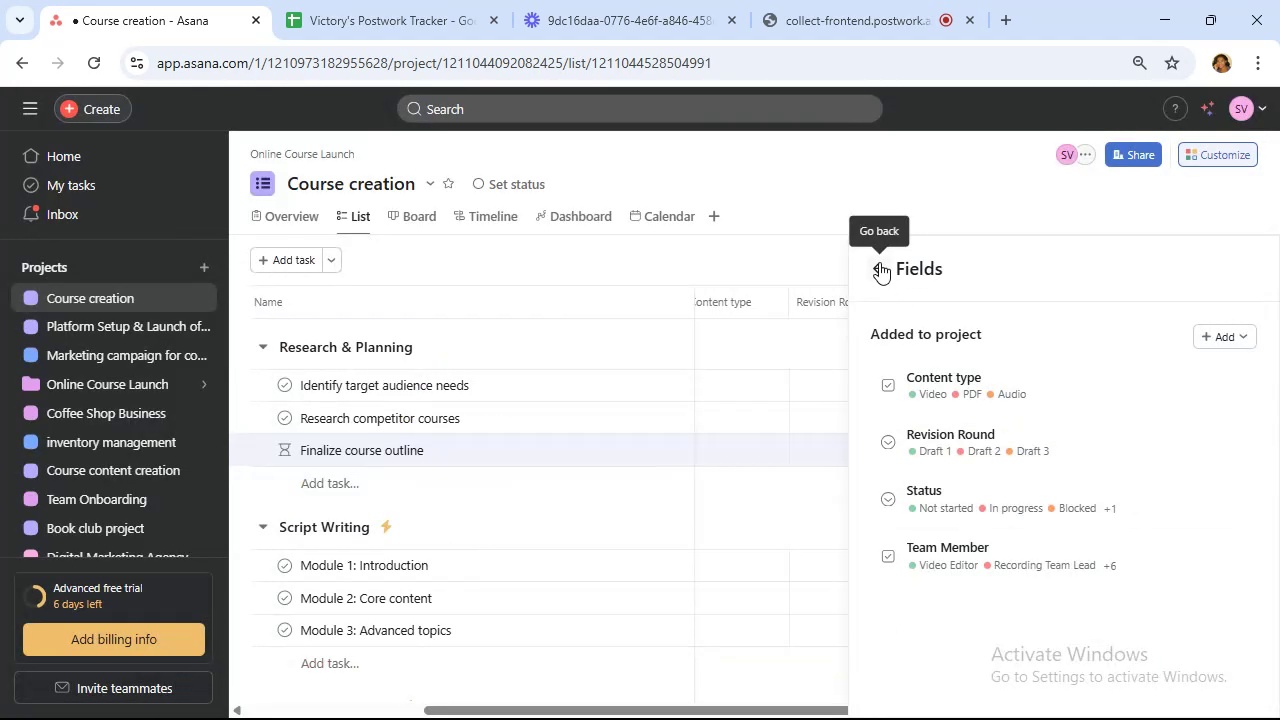 
left_click([879, 262])
 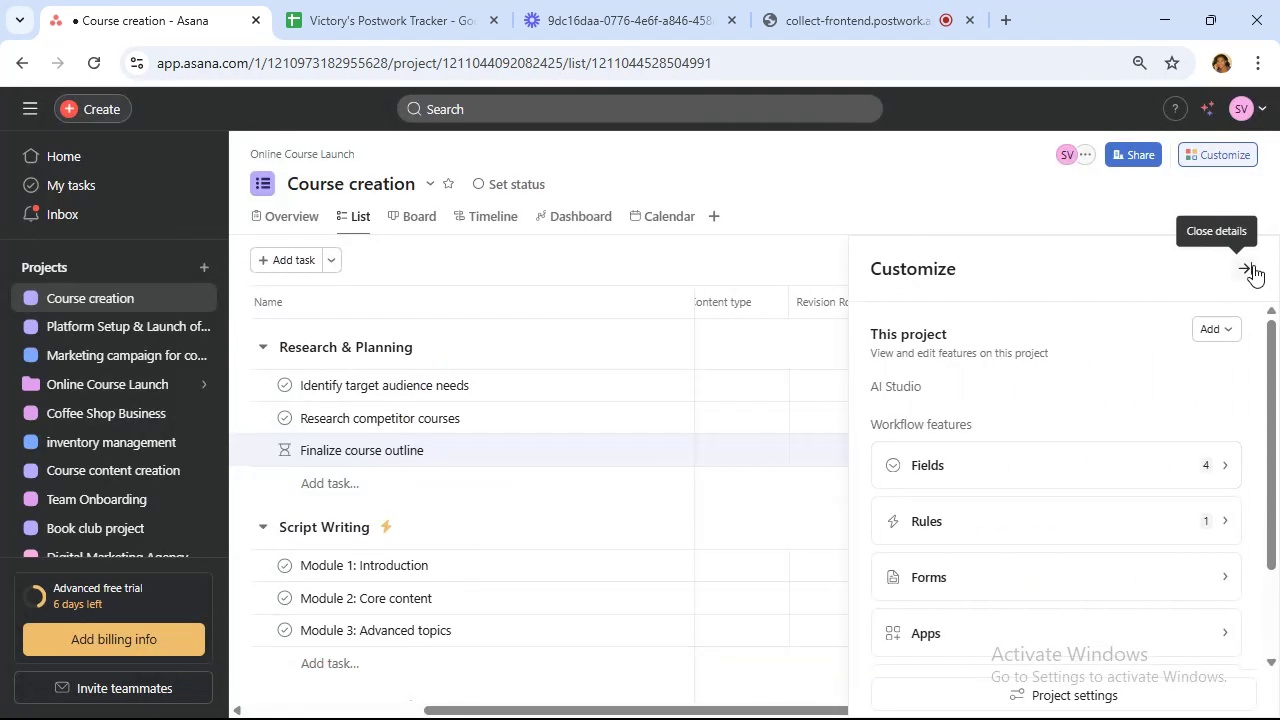 
left_click([1253, 265])
 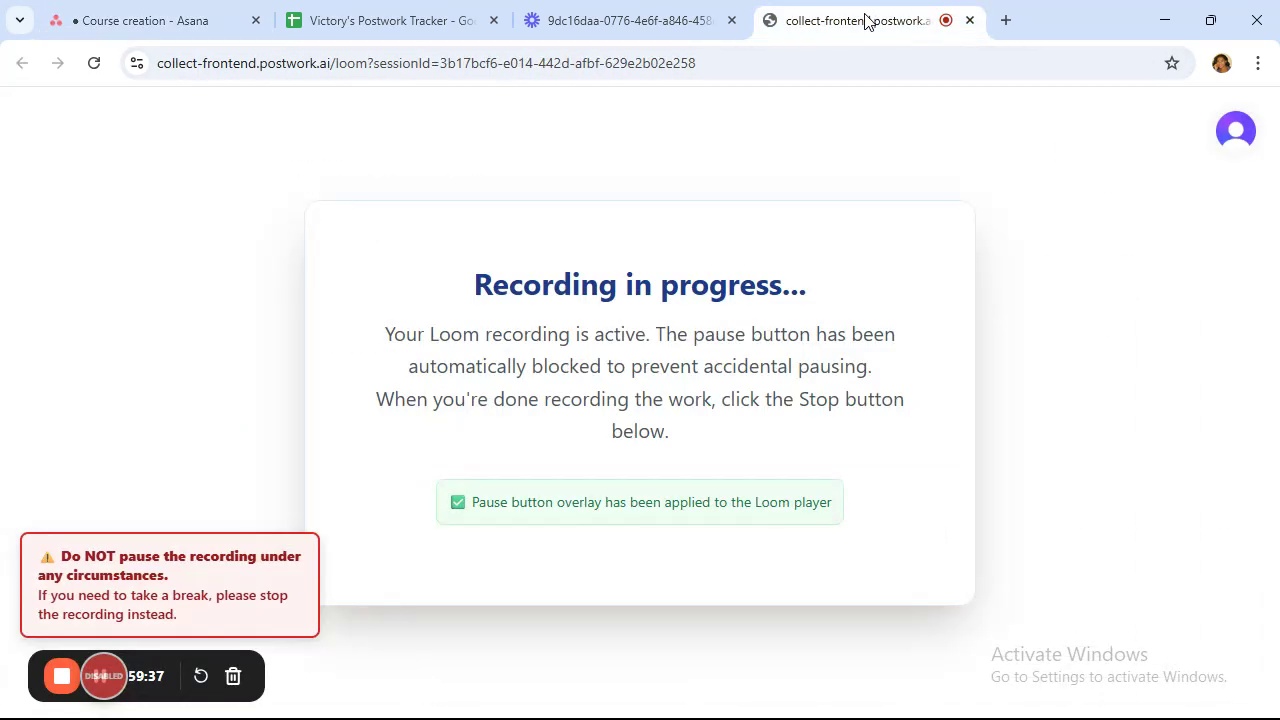 
left_click([864, 14])
 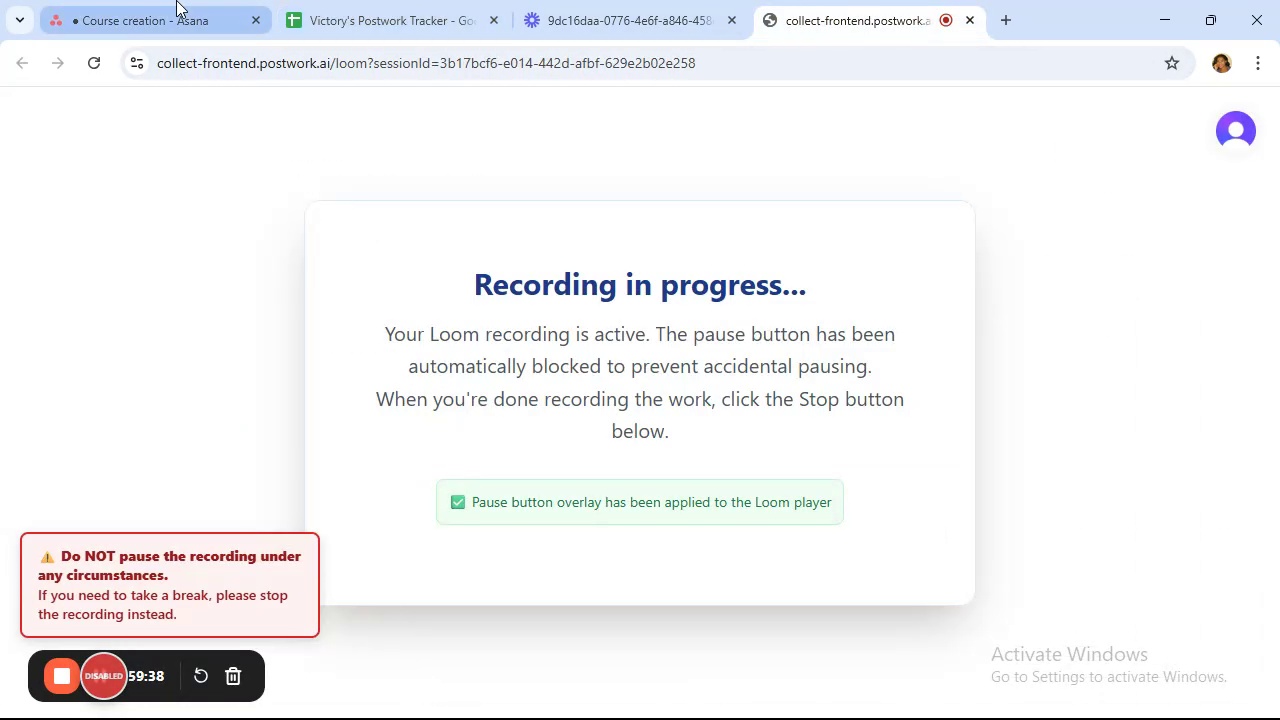 
left_click([176, 0])
 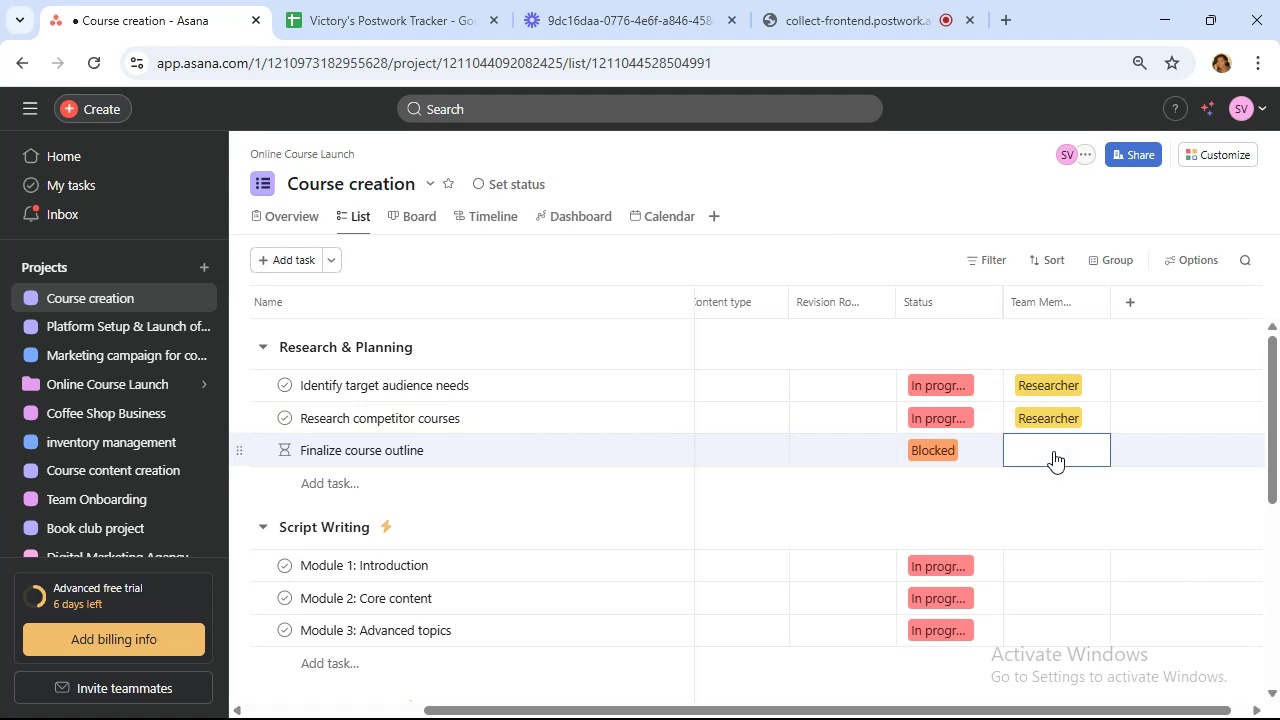 
left_click([1053, 451])
 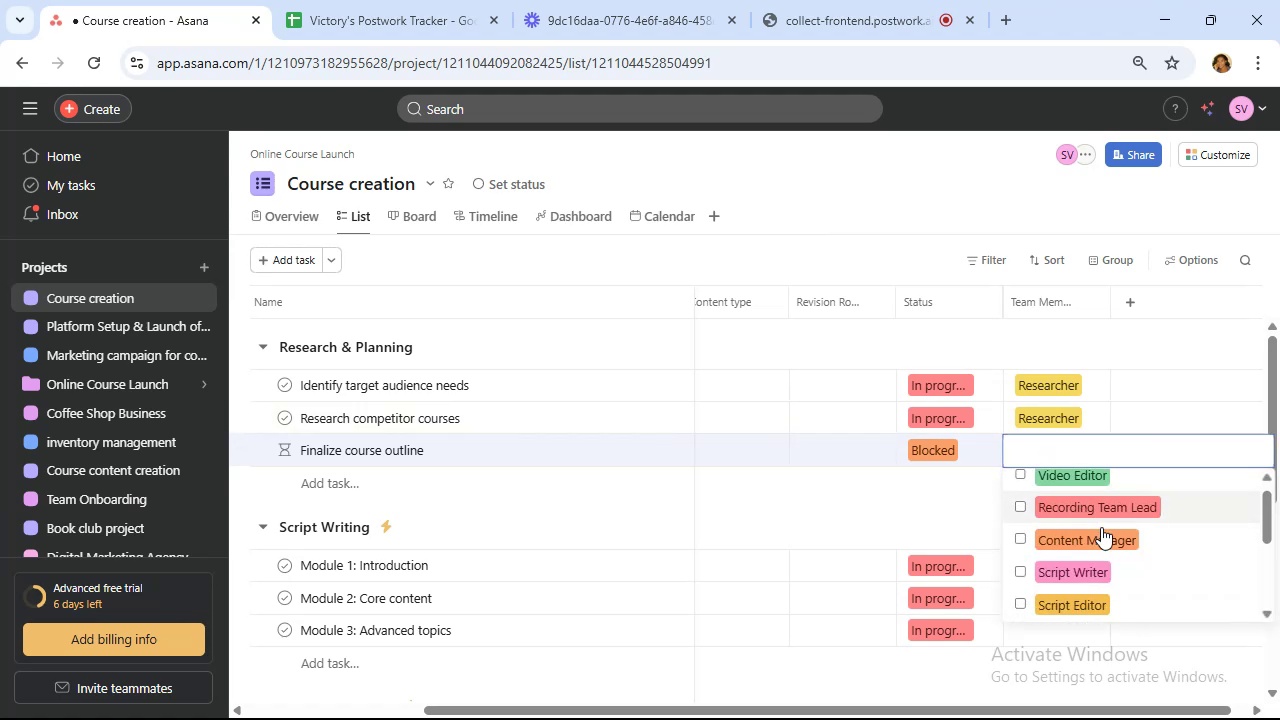 
scroll: coordinate [1101, 528], scroll_direction: down, amount: 5.0
 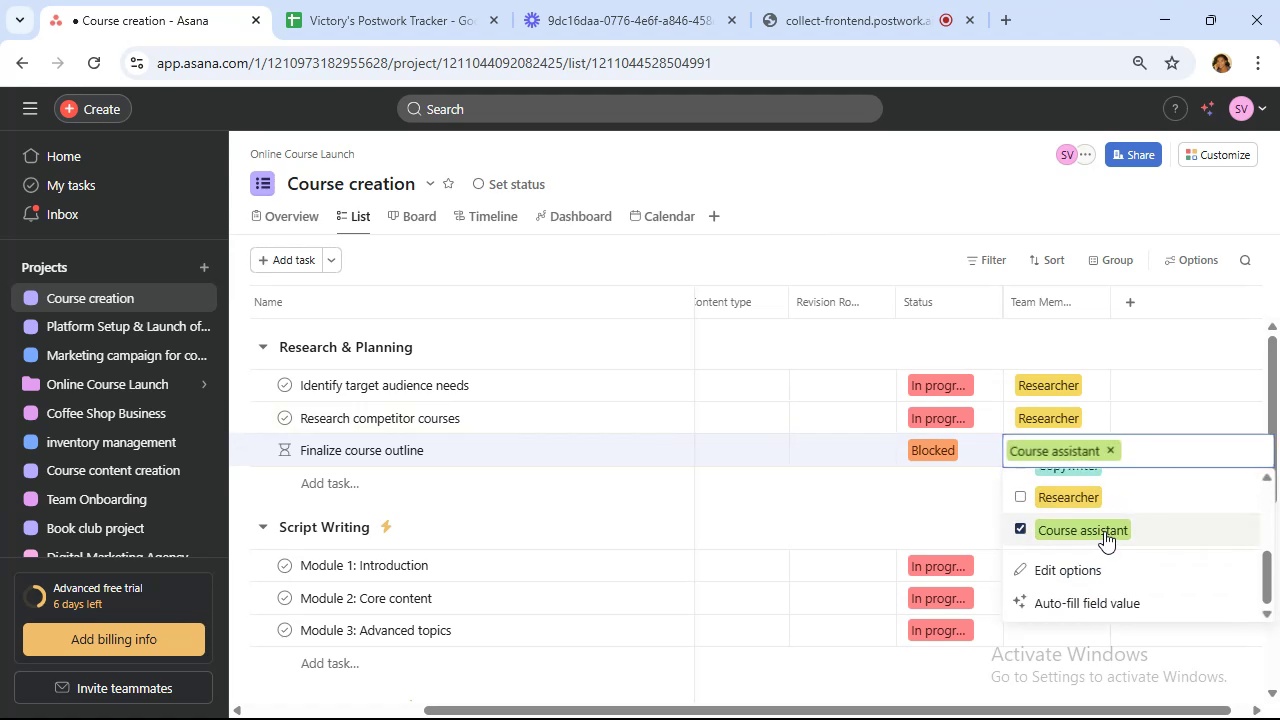 
left_click([1104, 531])
 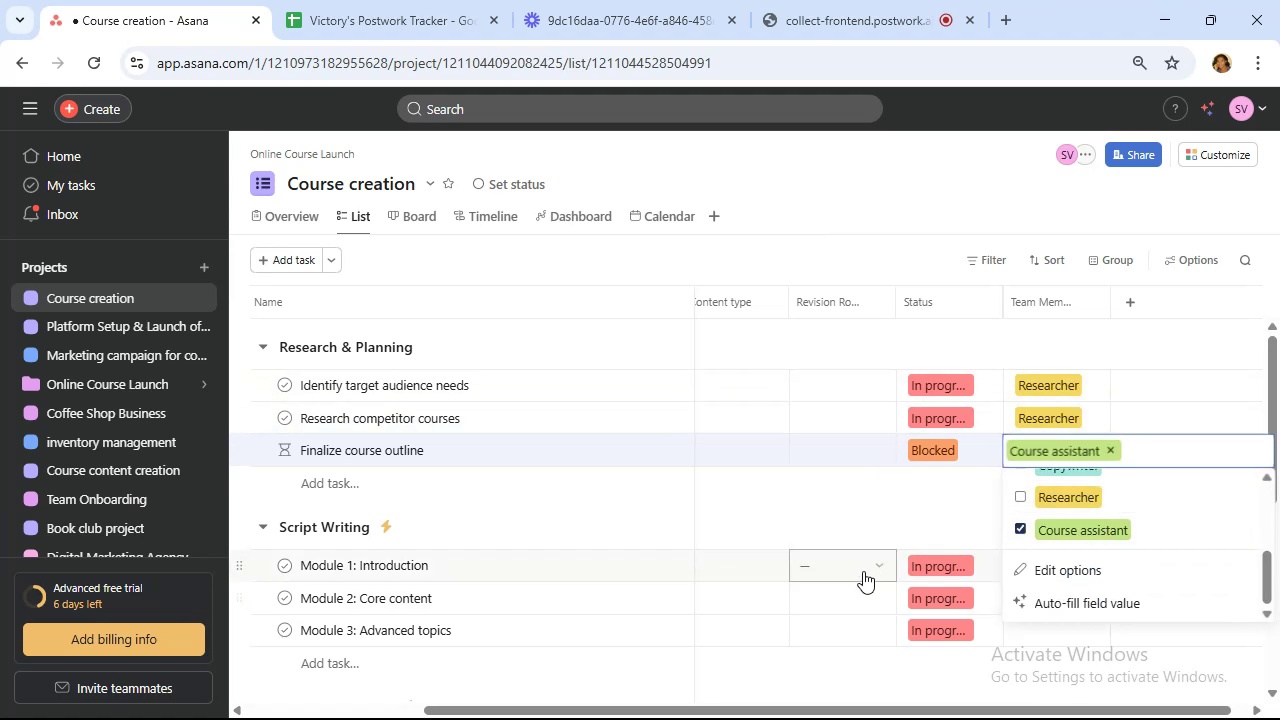 
left_click([796, 510])
 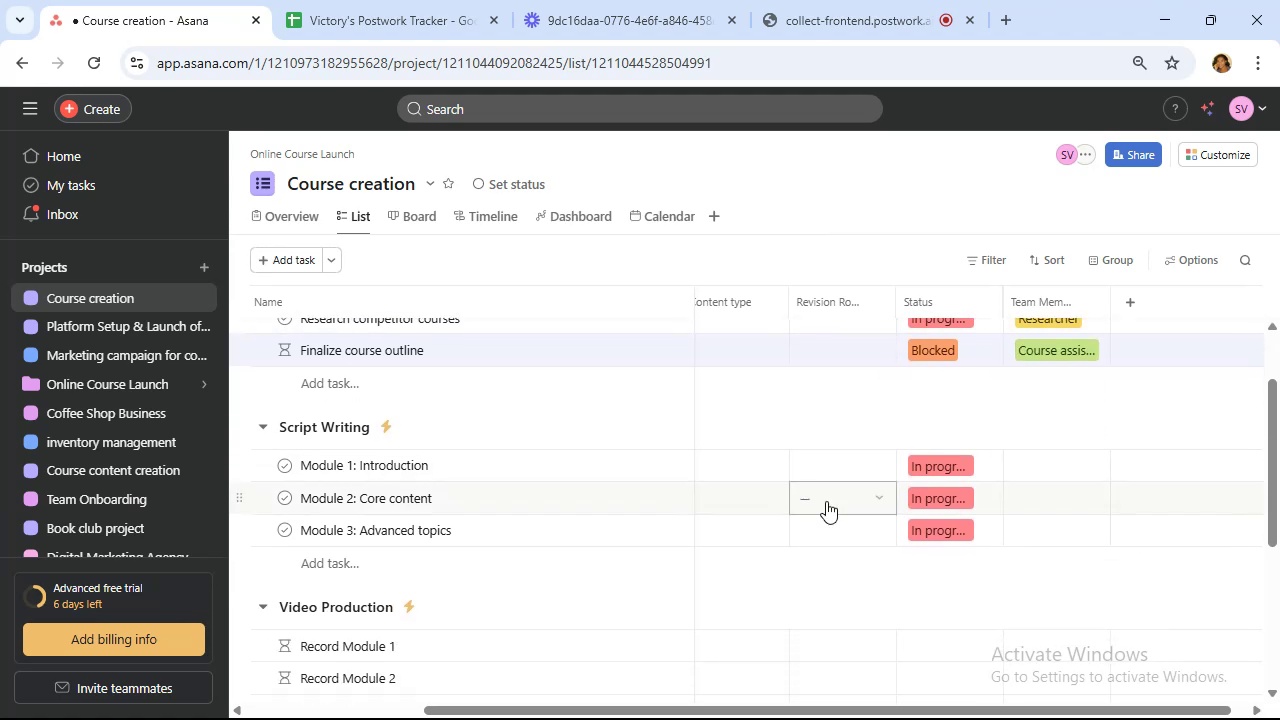 
scroll: coordinate [800, 507], scroll_direction: down, amount: 1.0
 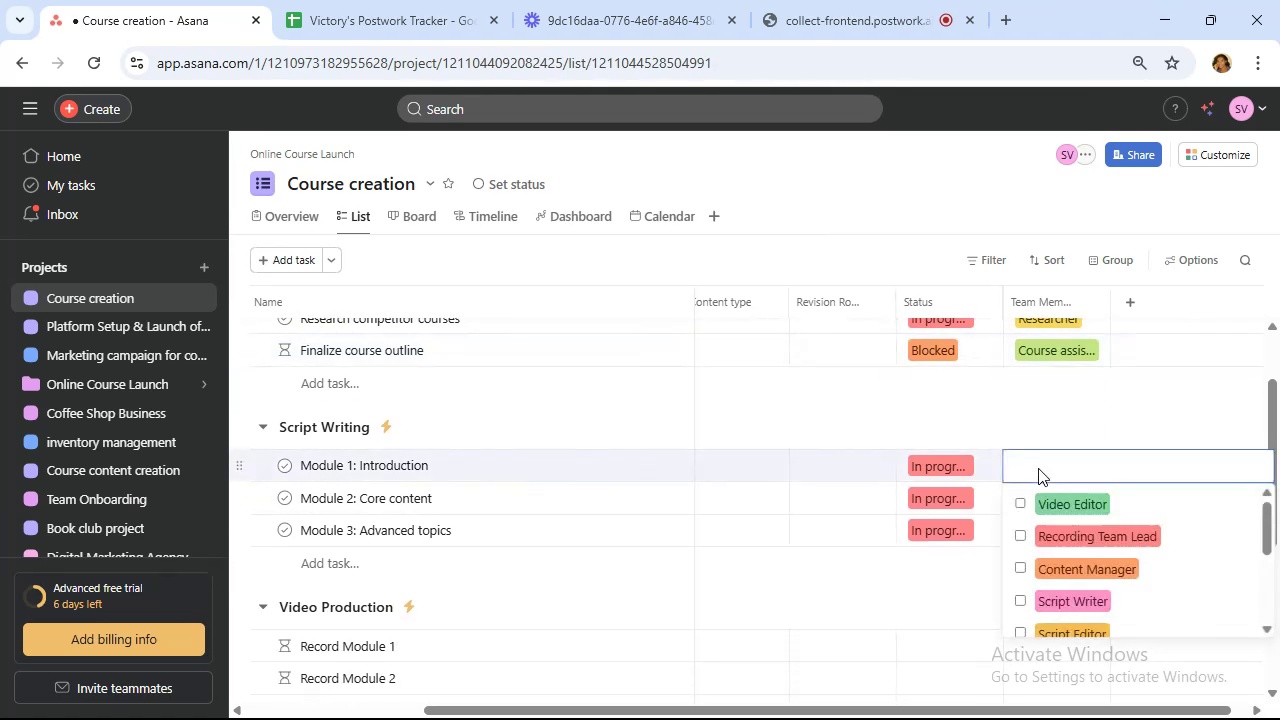 
left_click([1038, 468])
 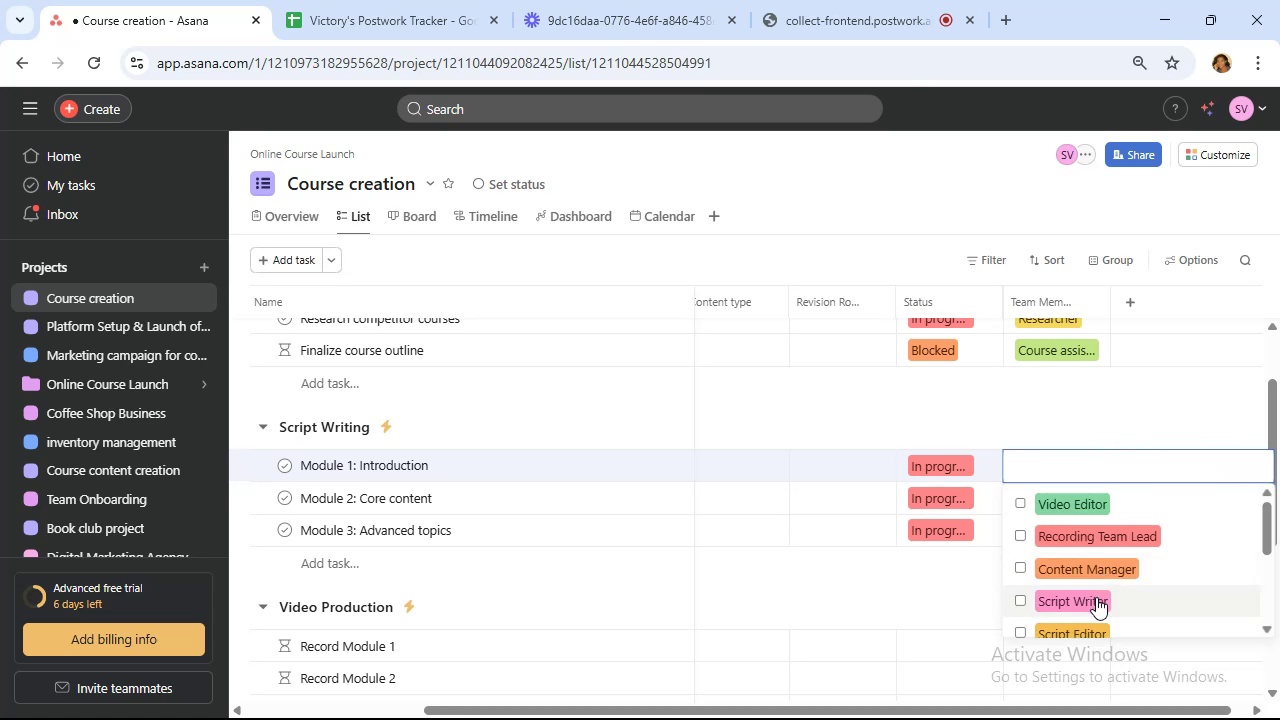 
wait(5.97)
 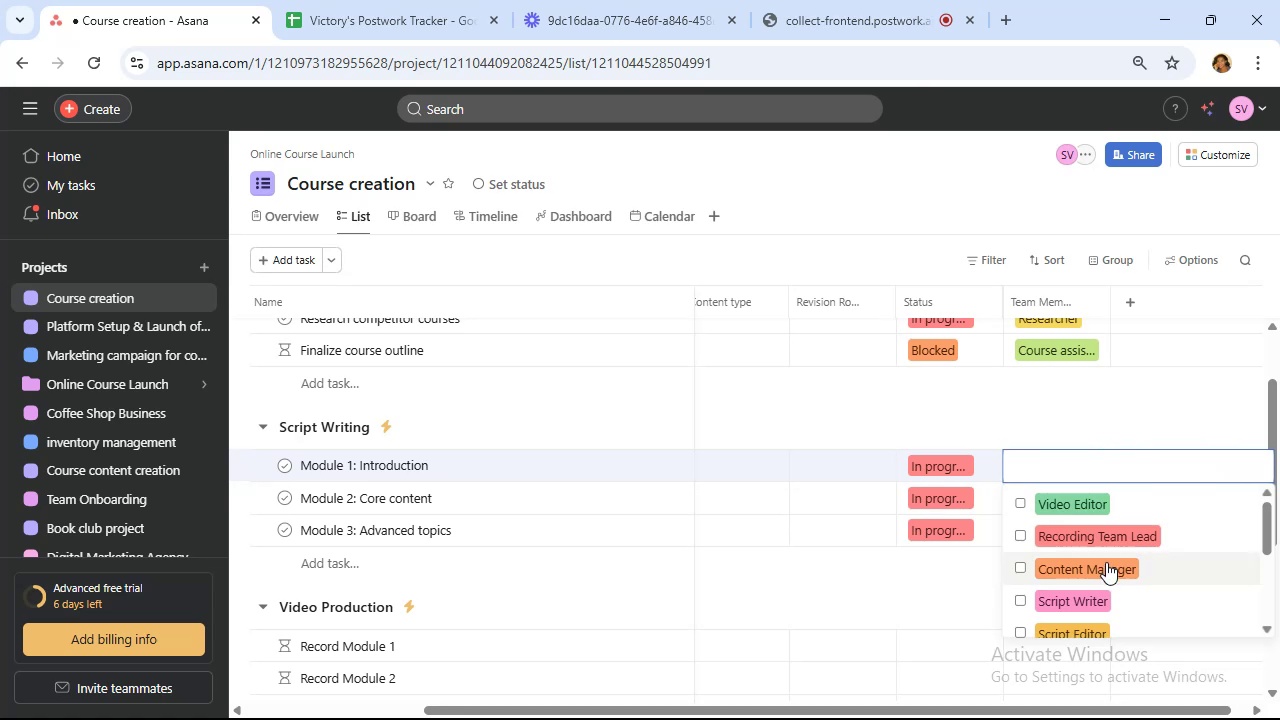 
left_click([1094, 598])
 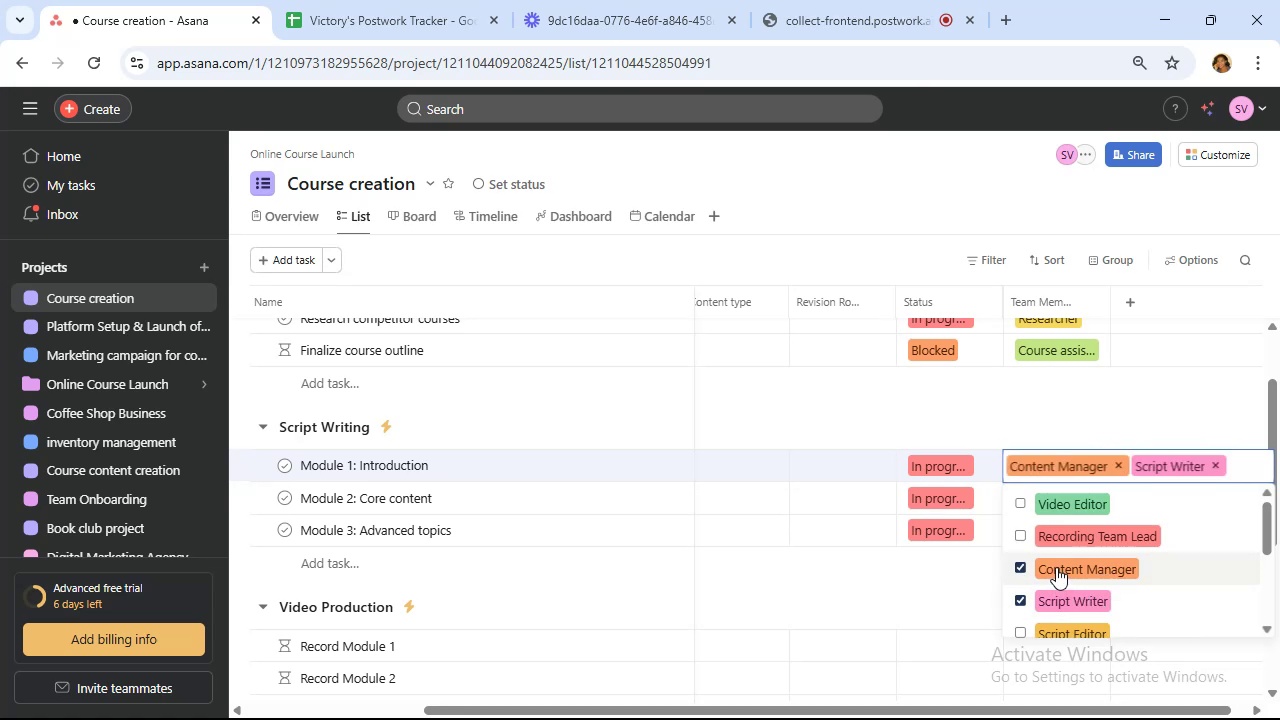 
left_click([1056, 567])
 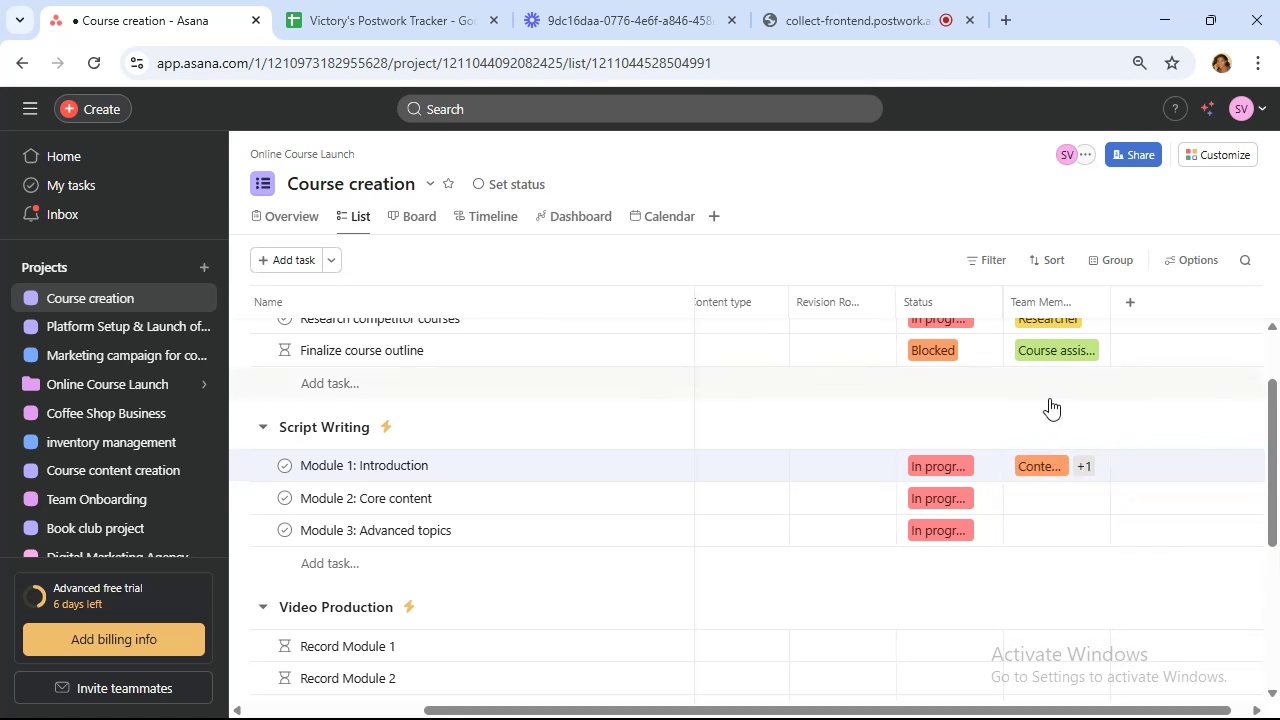 
left_click([1049, 398])
 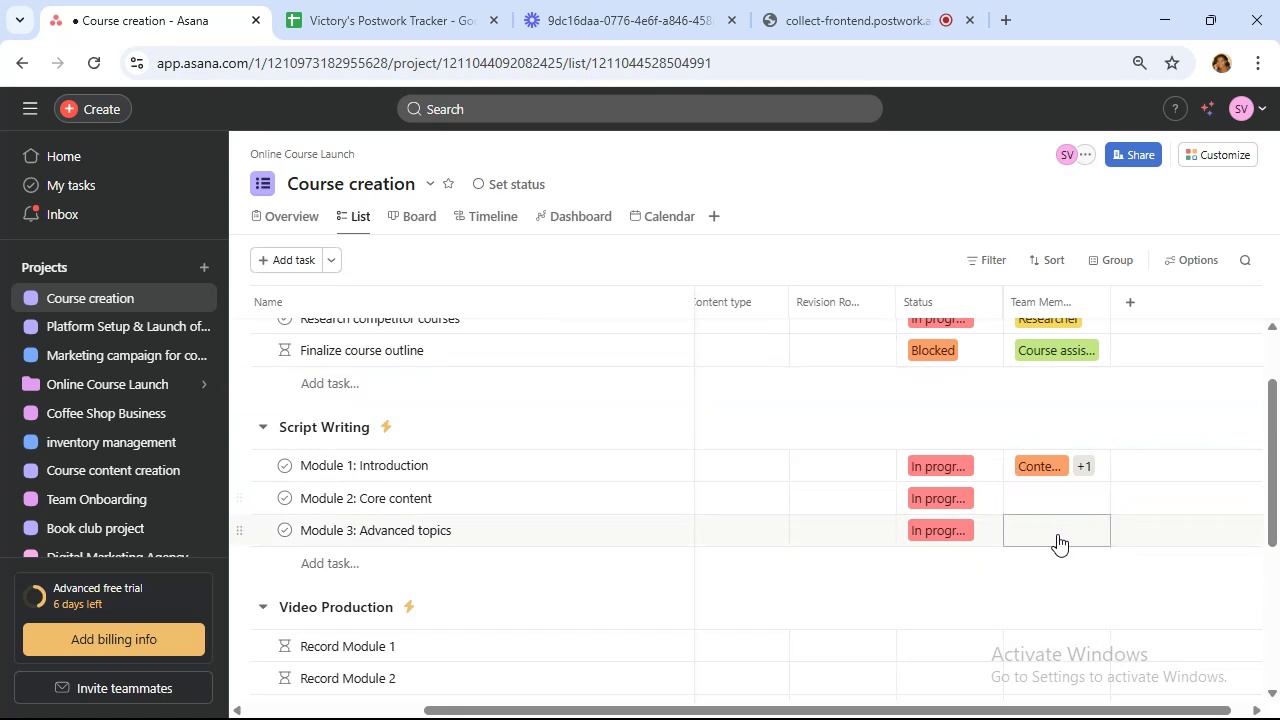 
left_click([1057, 534])
 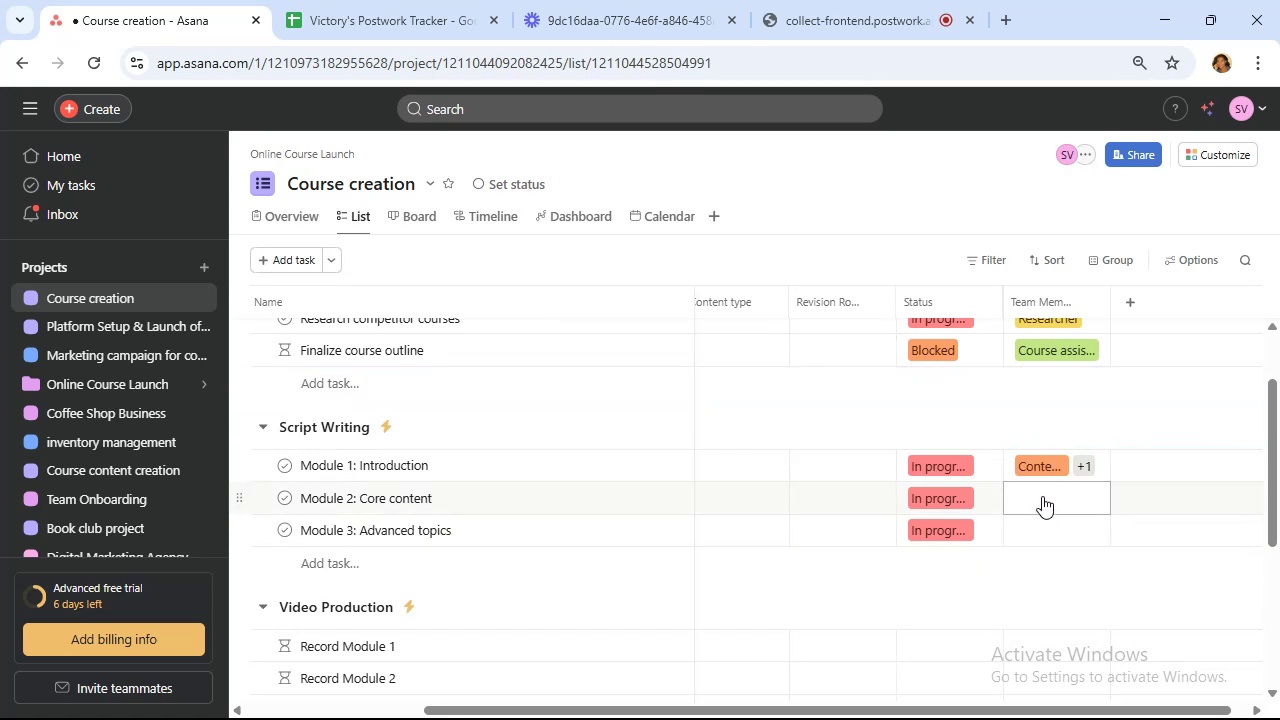 
mouse_move([1048, 529])
 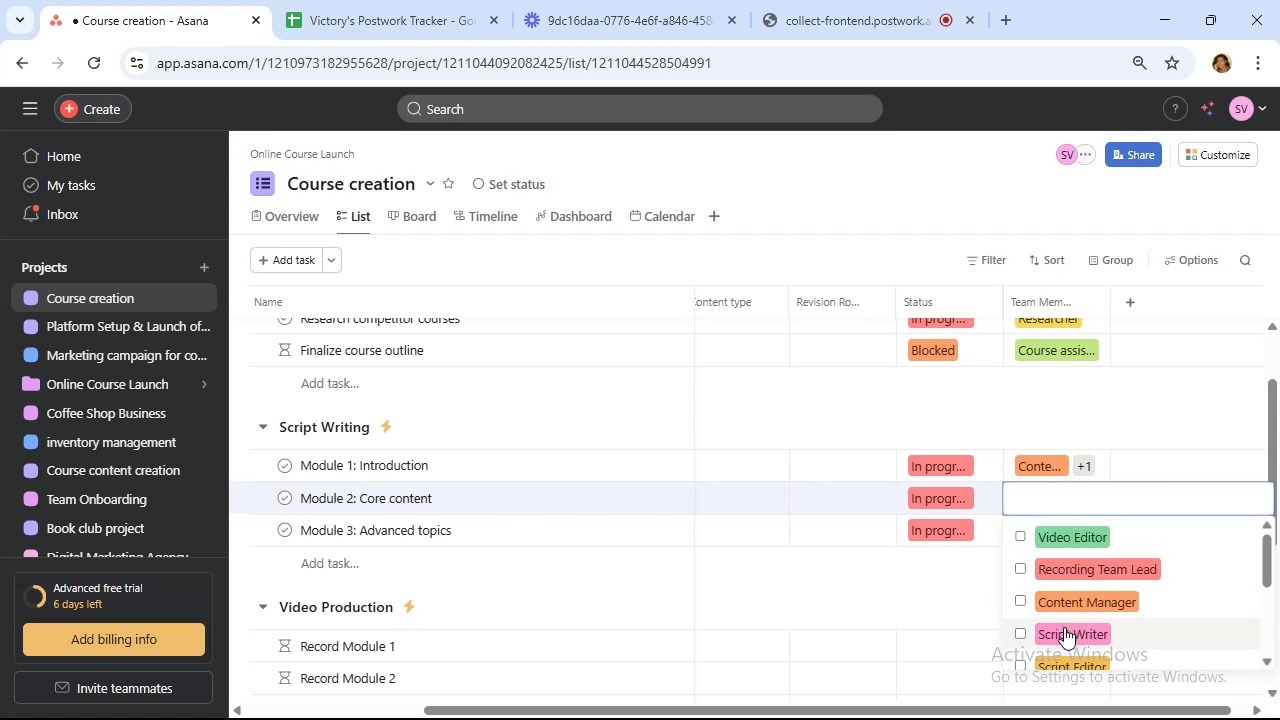 
left_click([1064, 627])
 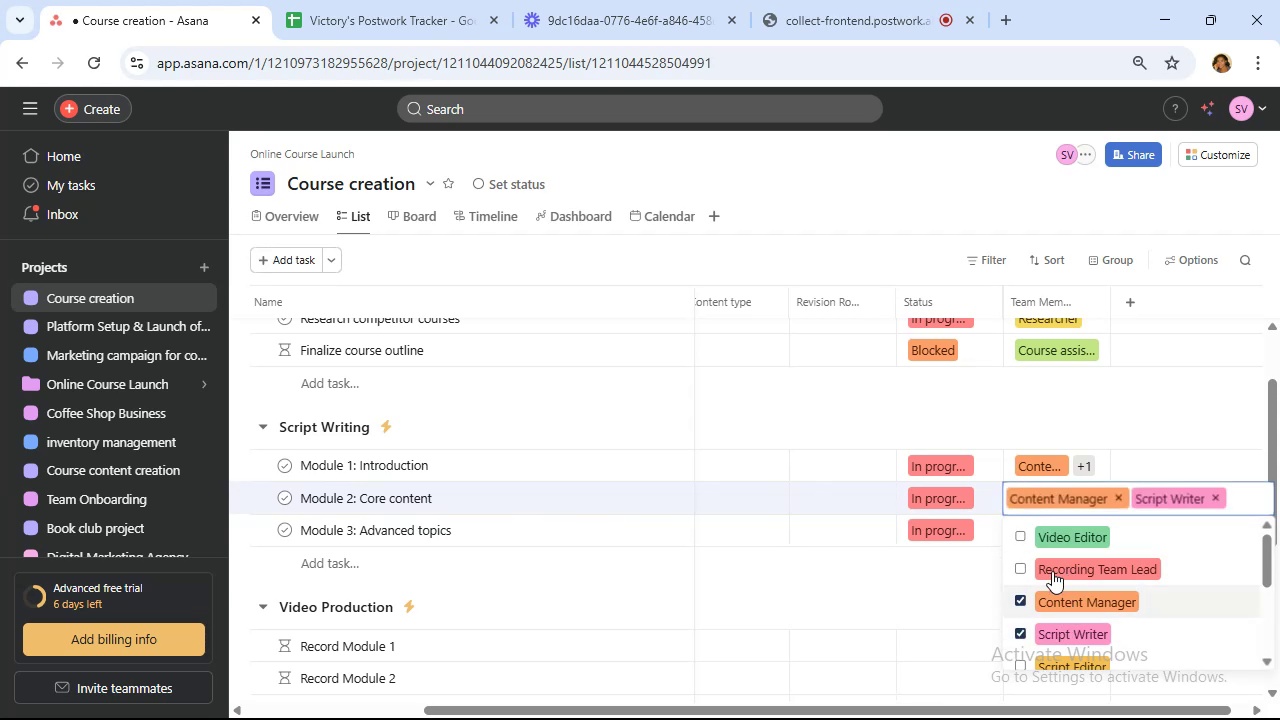 
left_click([1062, 598])
 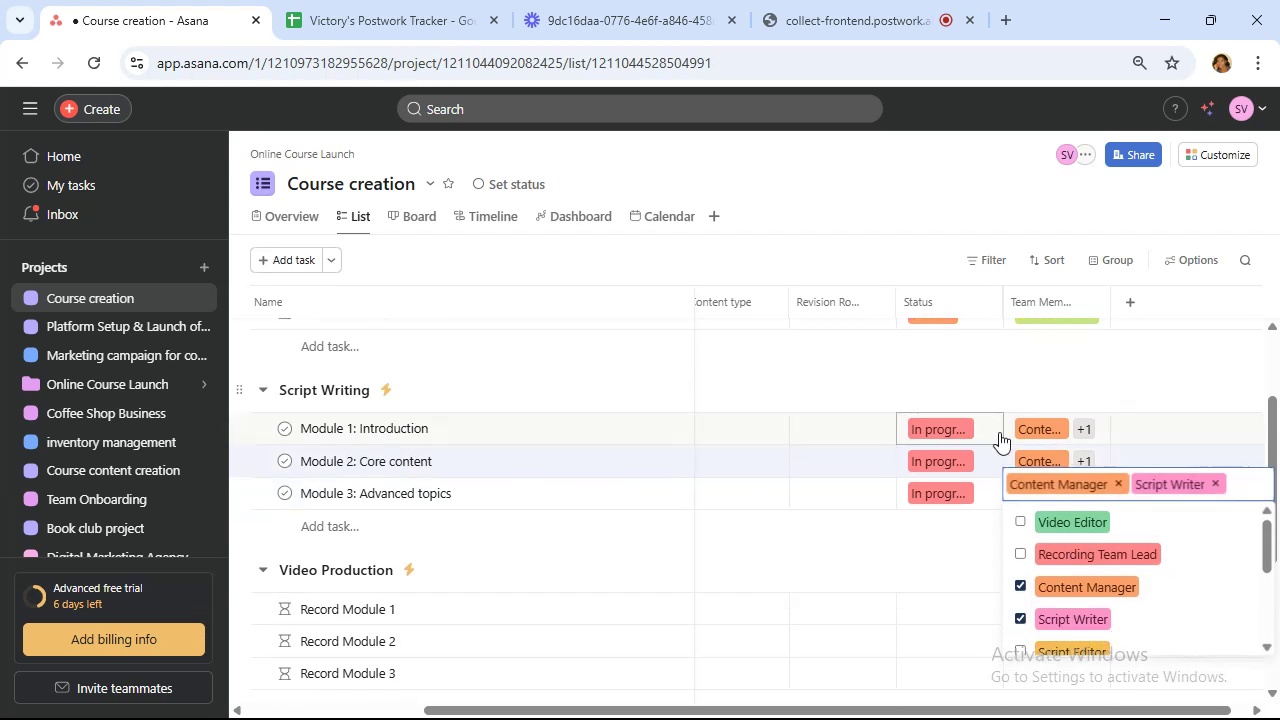 
scroll: coordinate [997, 431], scroll_direction: down, amount: 1.0
 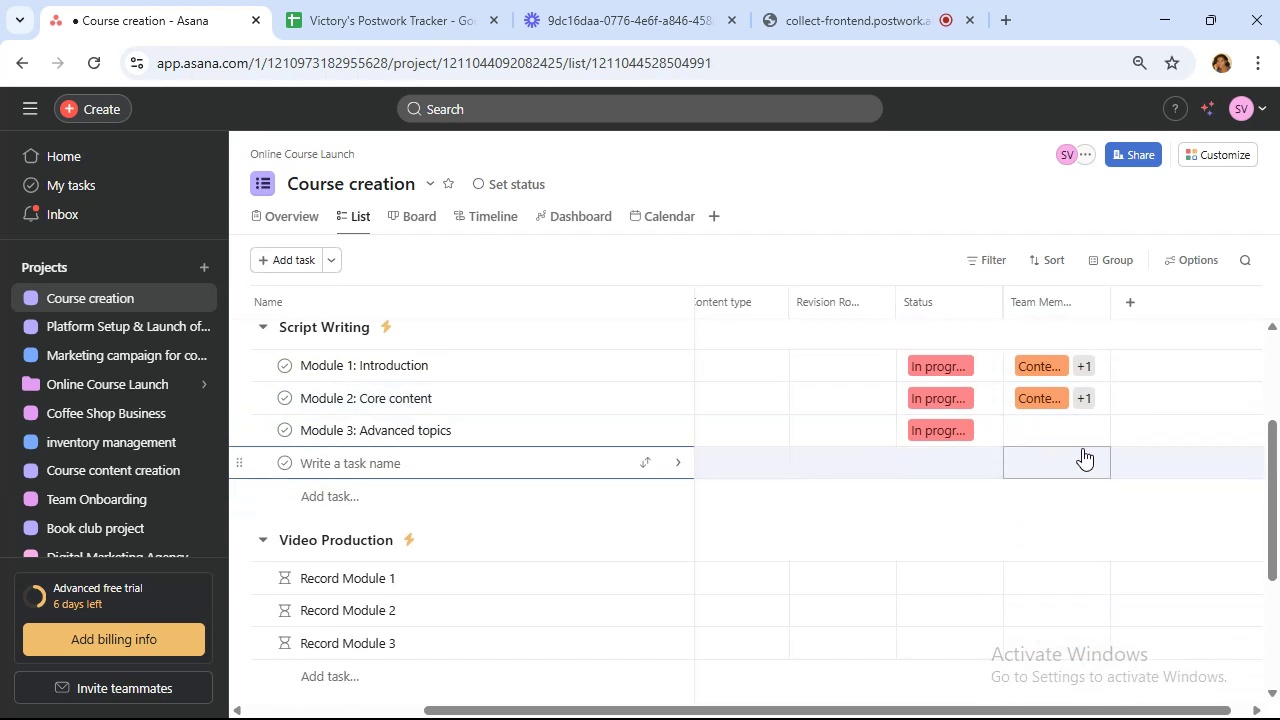 
left_click([1075, 435])
 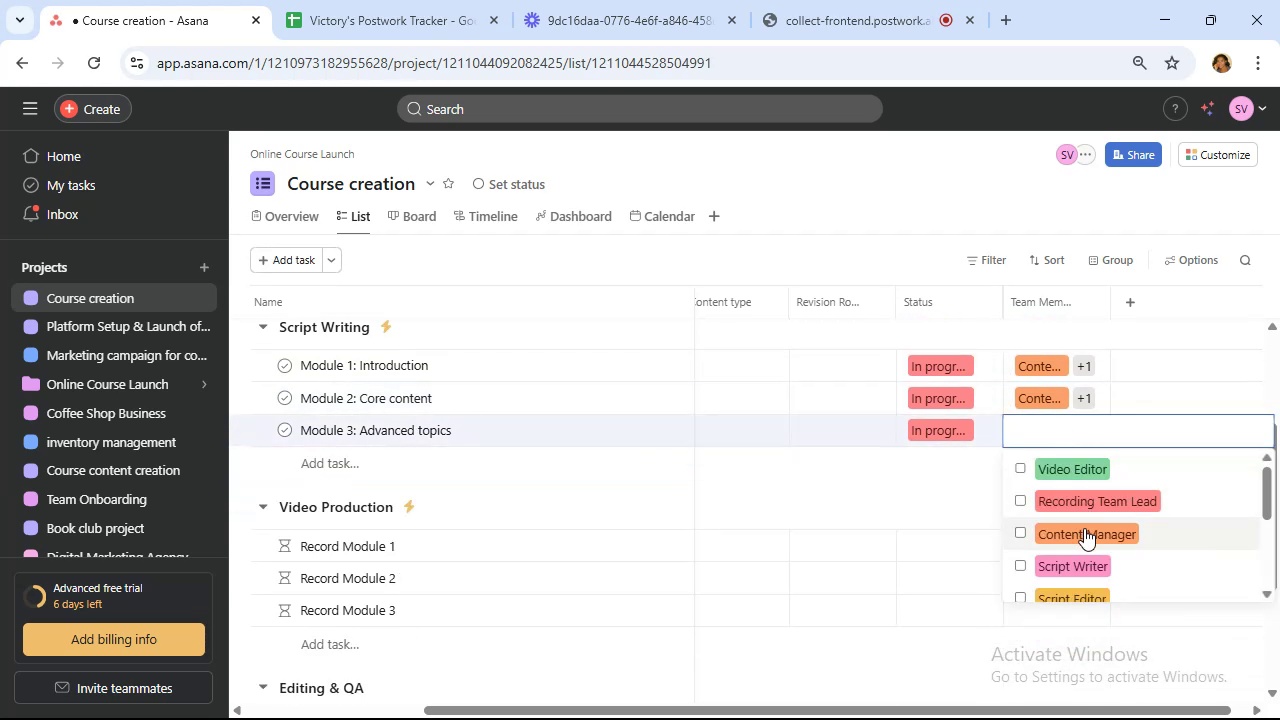 
left_click([1084, 528])
 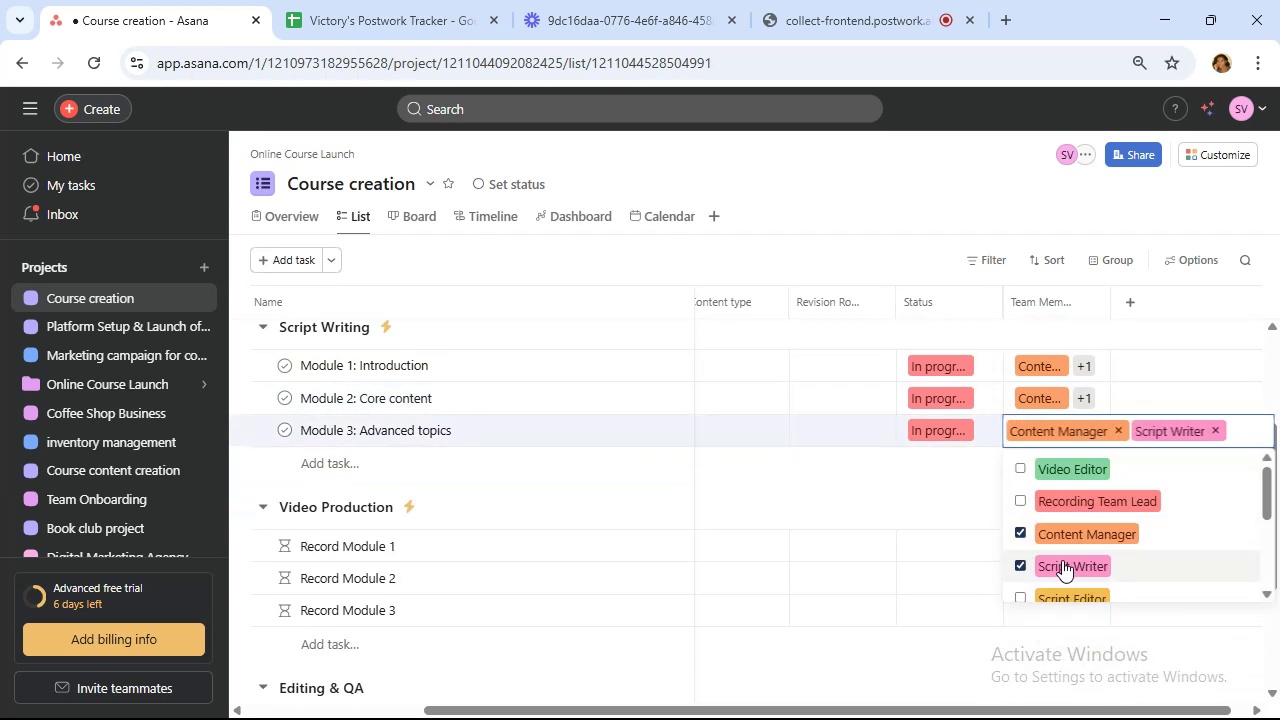 
left_click([1082, 559])
 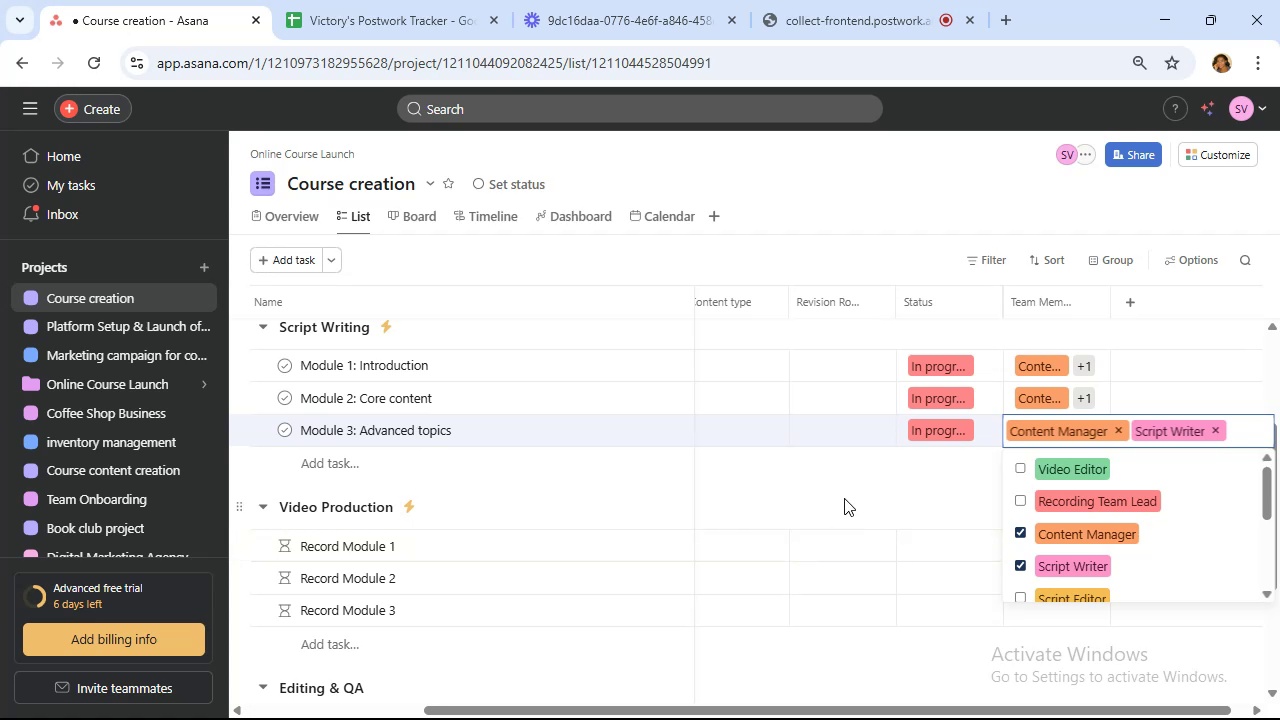 
left_click([844, 498])
 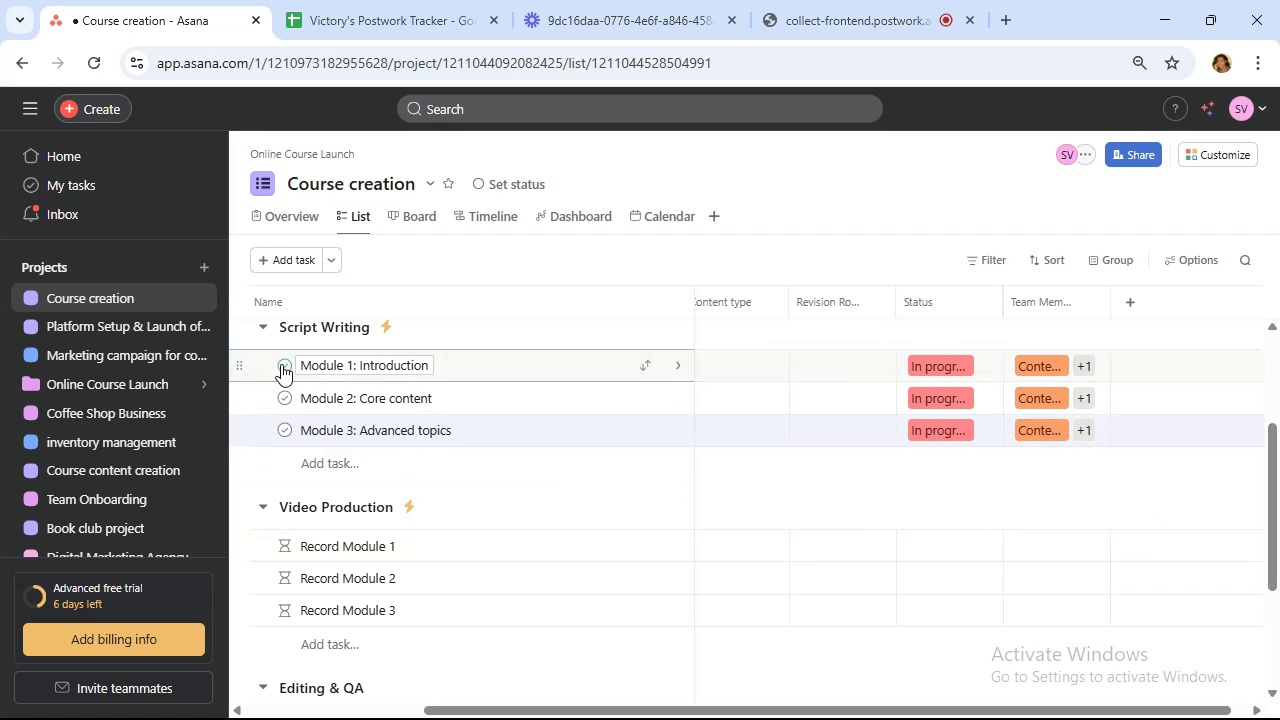 
left_click([283, 364])
 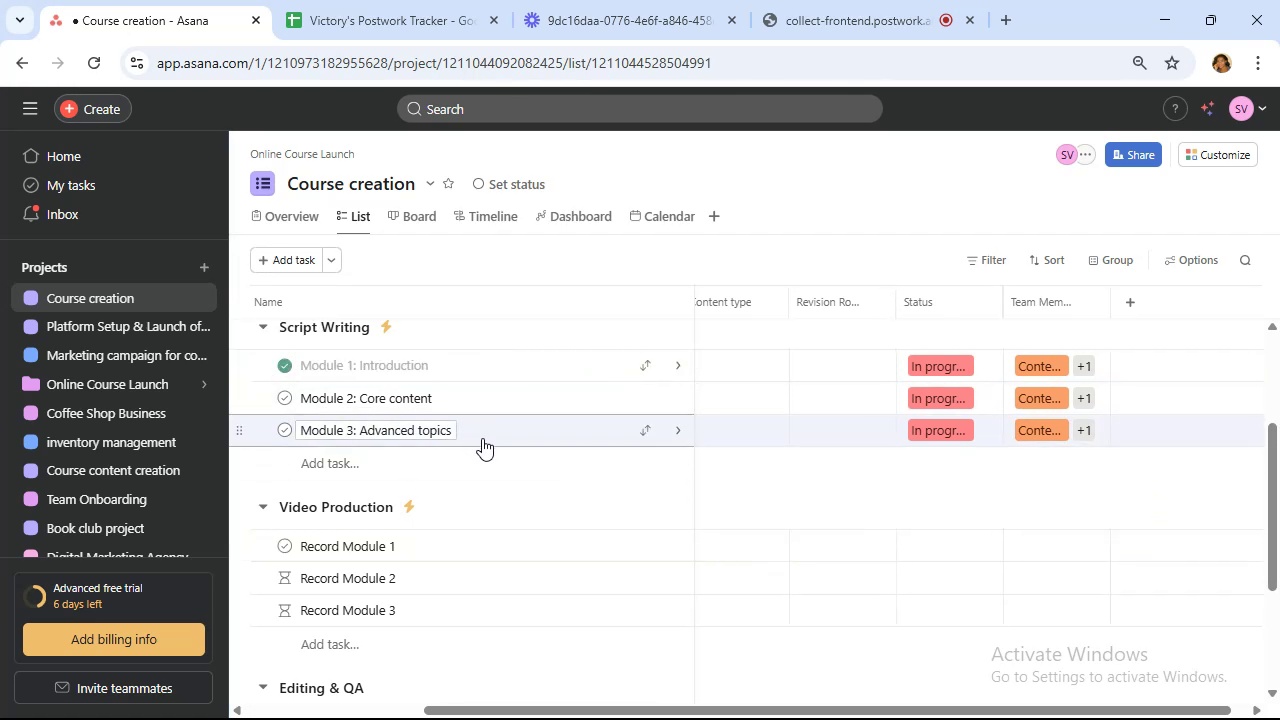 
wait(6.59)
 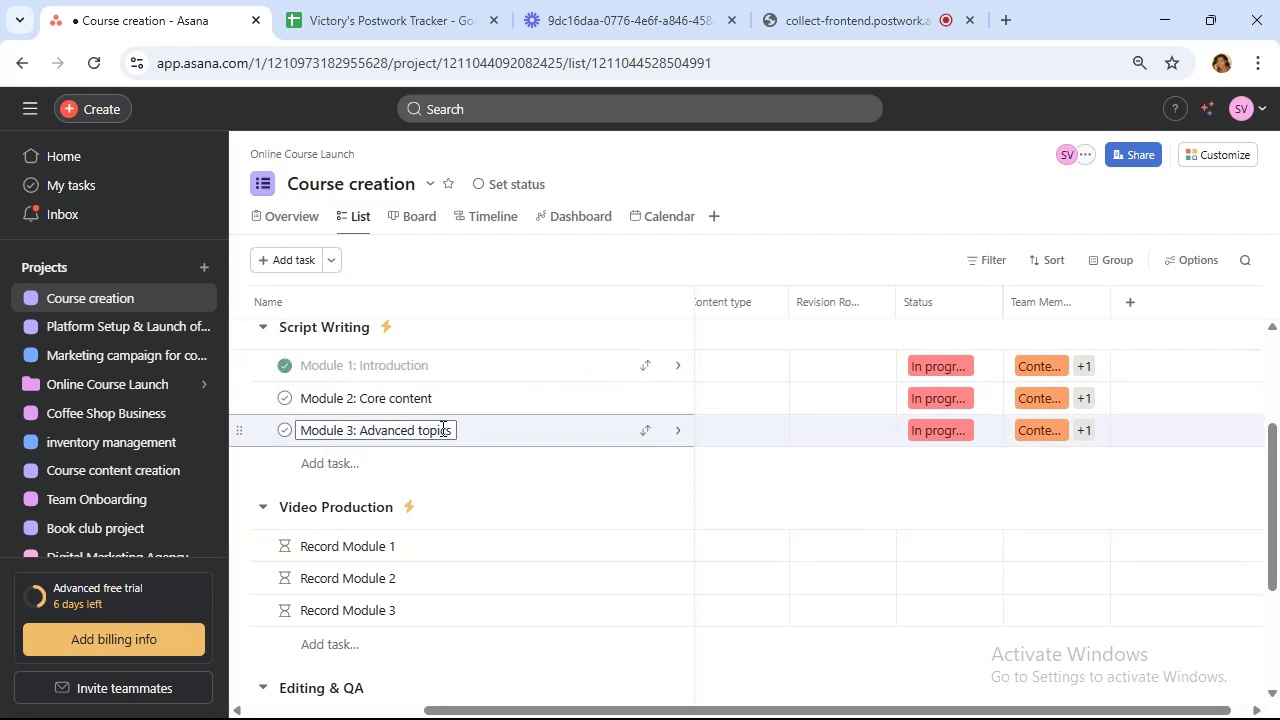 
mouse_move([491, 526])
 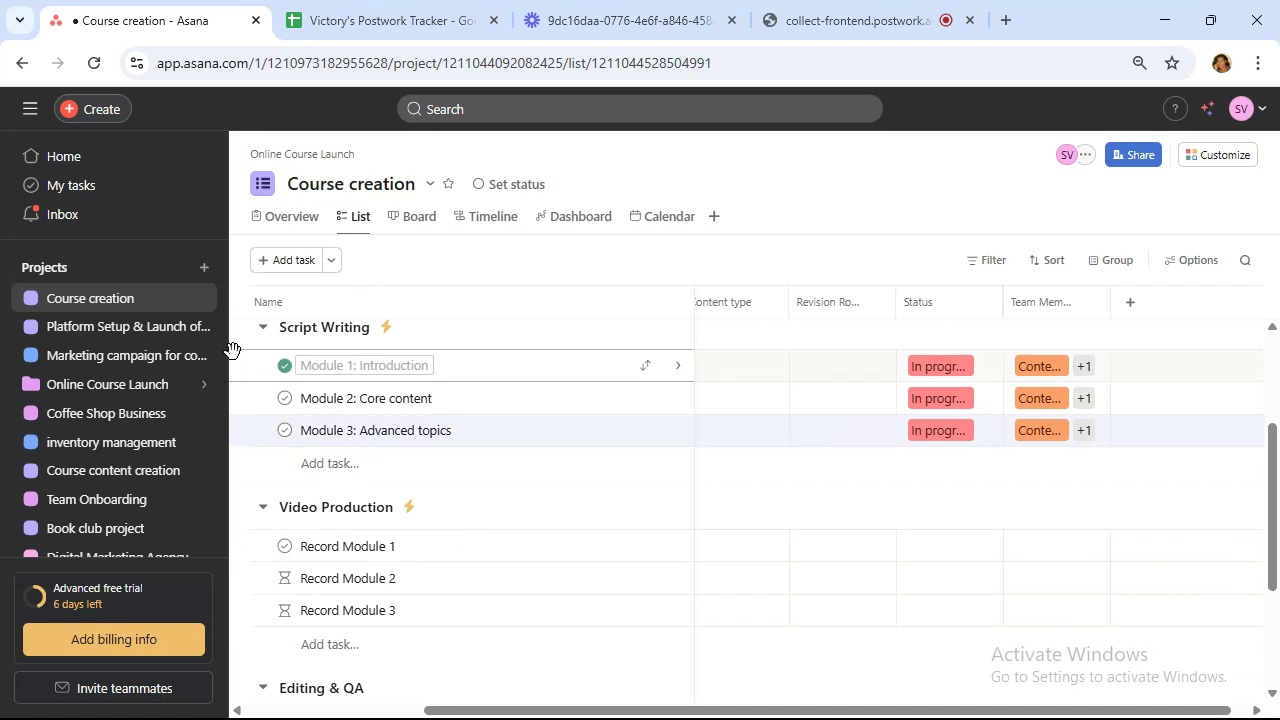 
wait(5.87)
 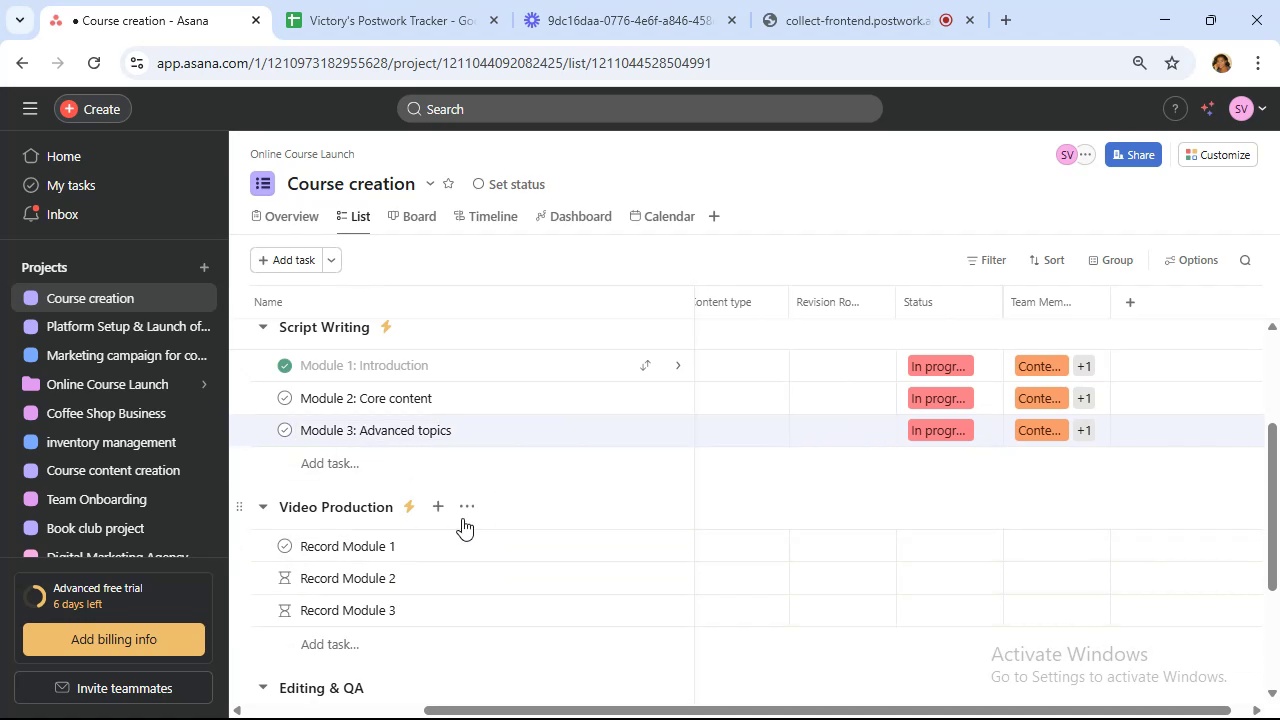 
left_click([284, 366])
 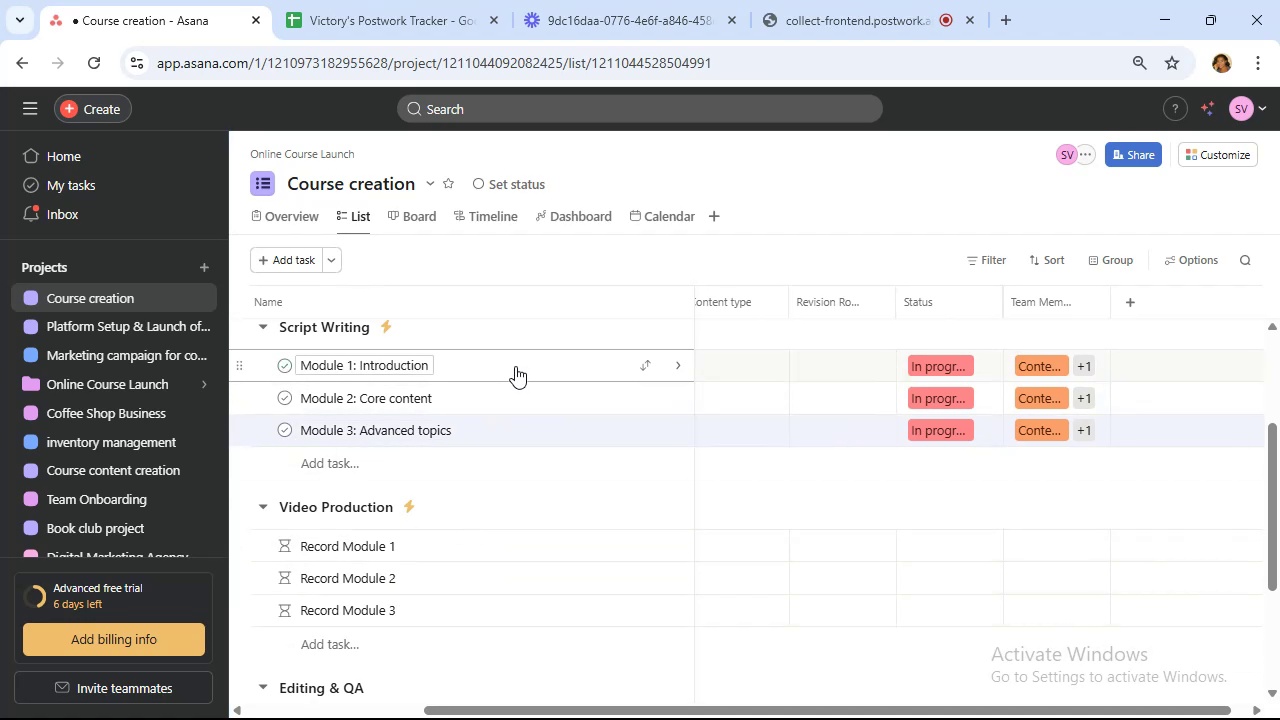 
left_click([515, 366])
 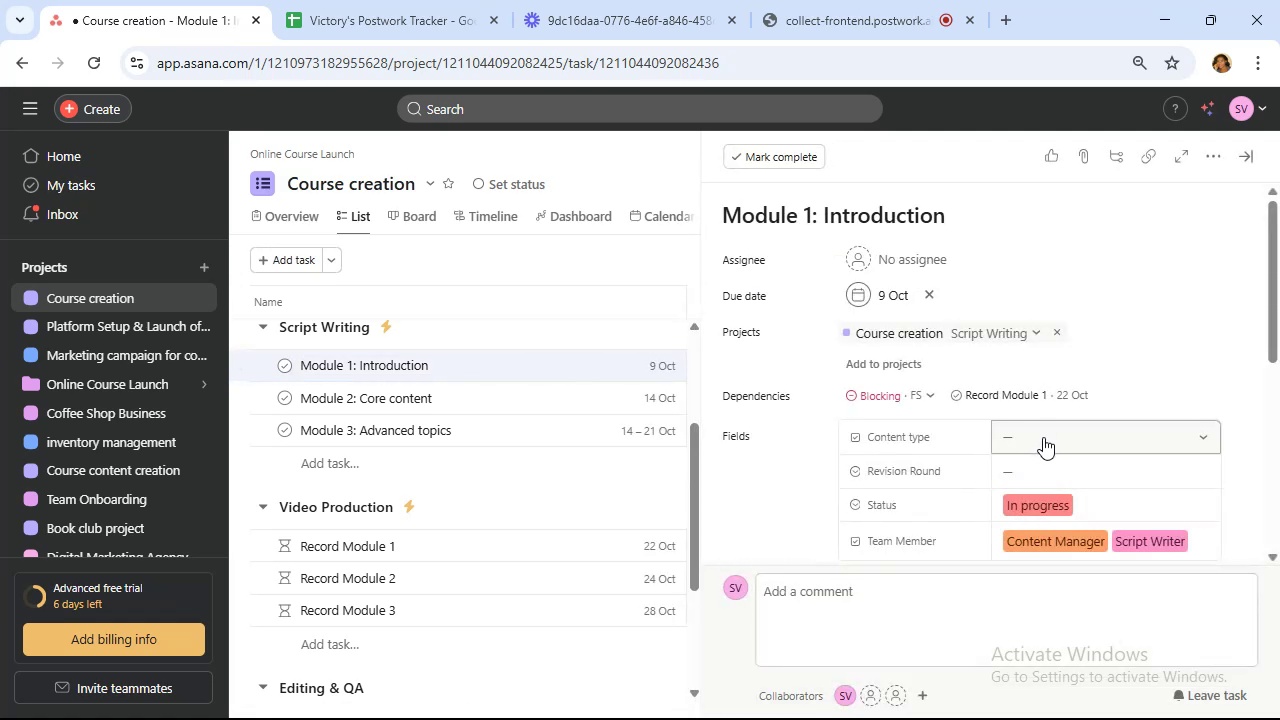 
scroll: coordinate [1051, 446], scroll_direction: down, amount: 2.0
 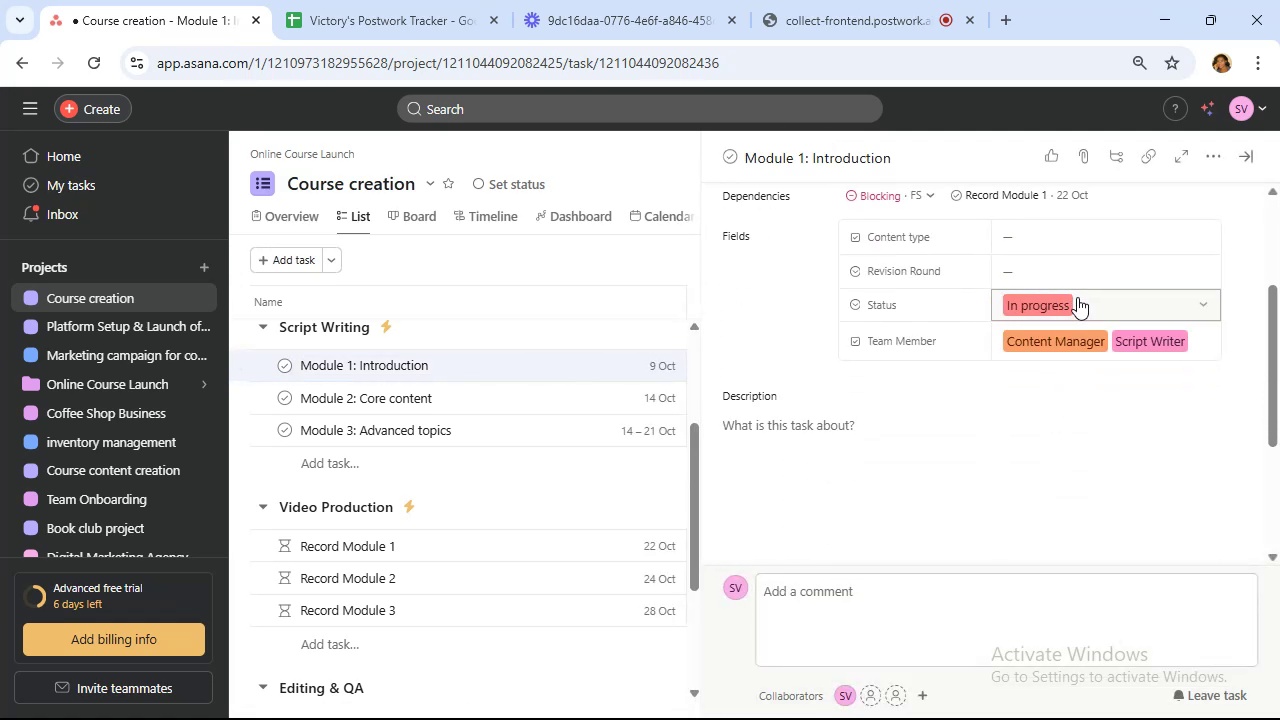 